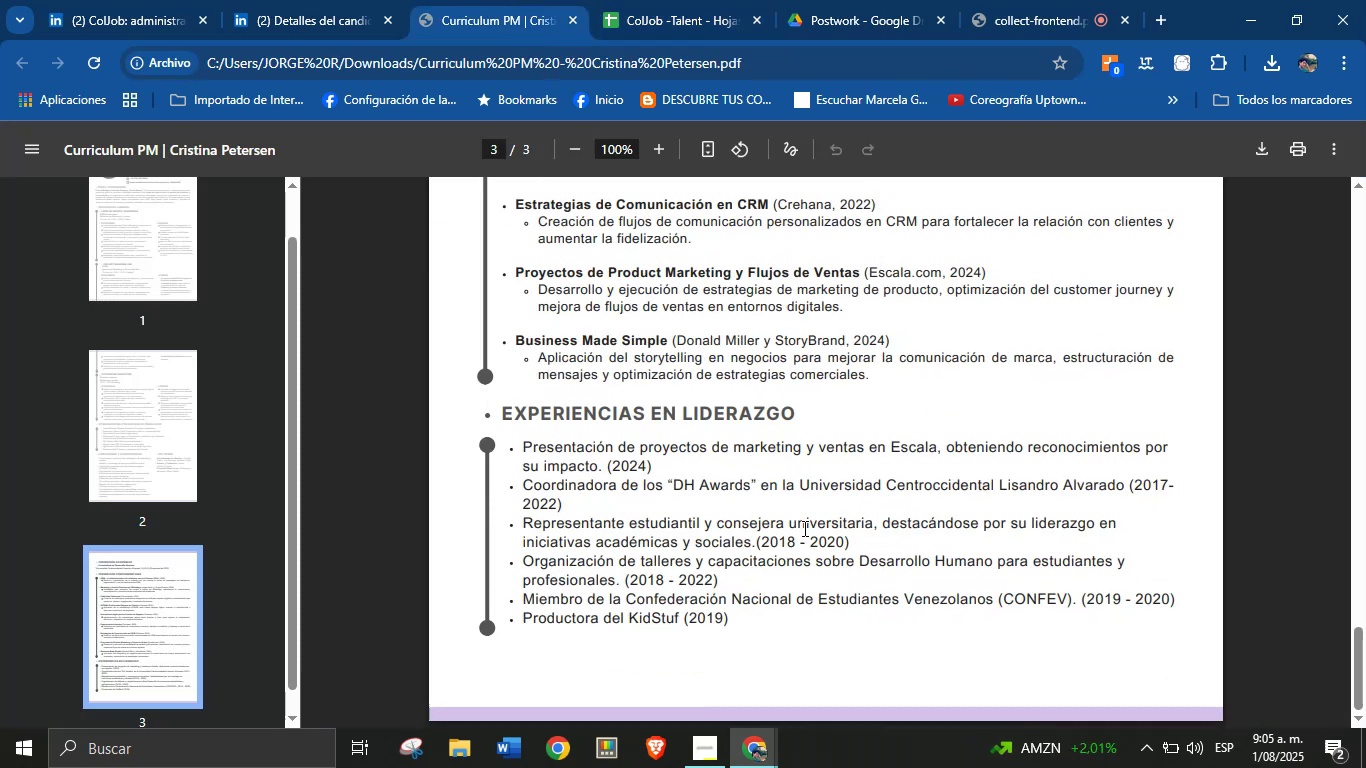 
scroll: coordinate [808, 530], scroll_direction: up, amount: 19.0
 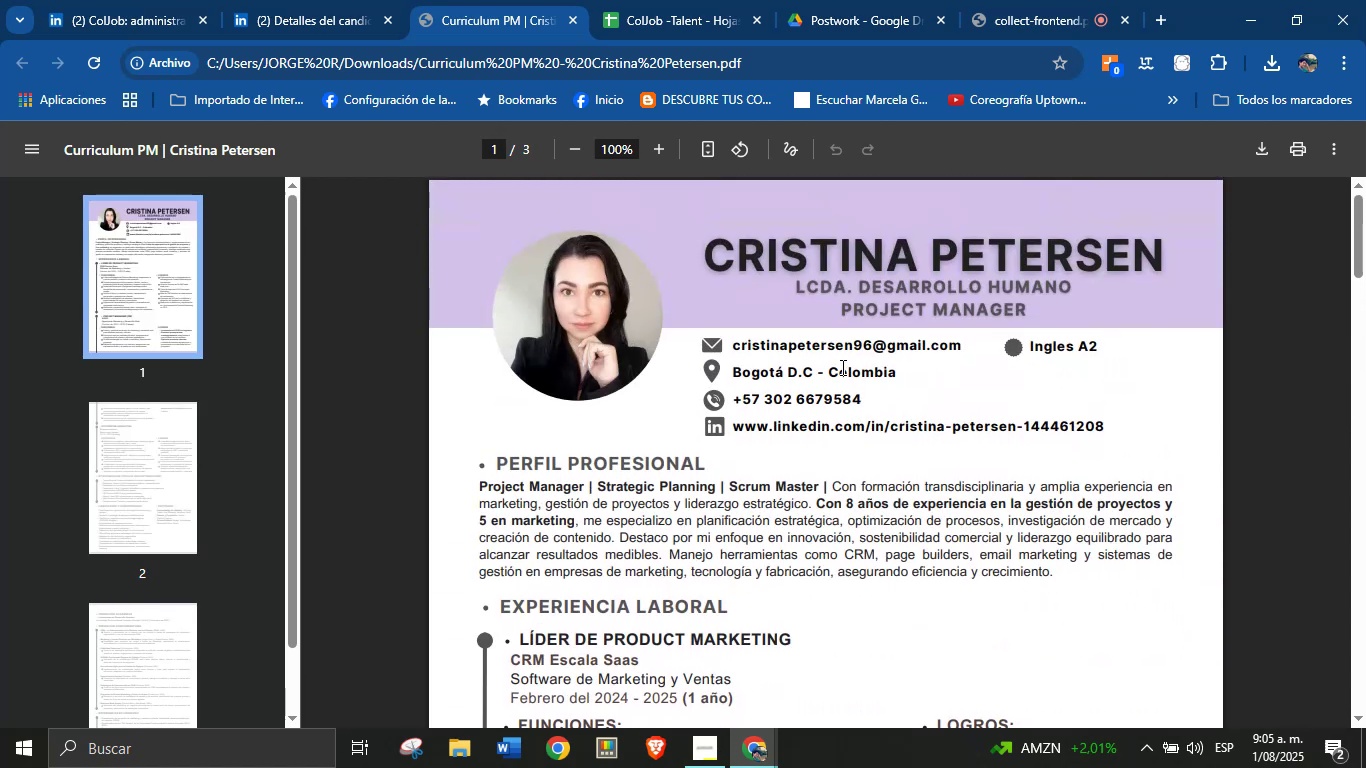 
right_click([869, 351])
 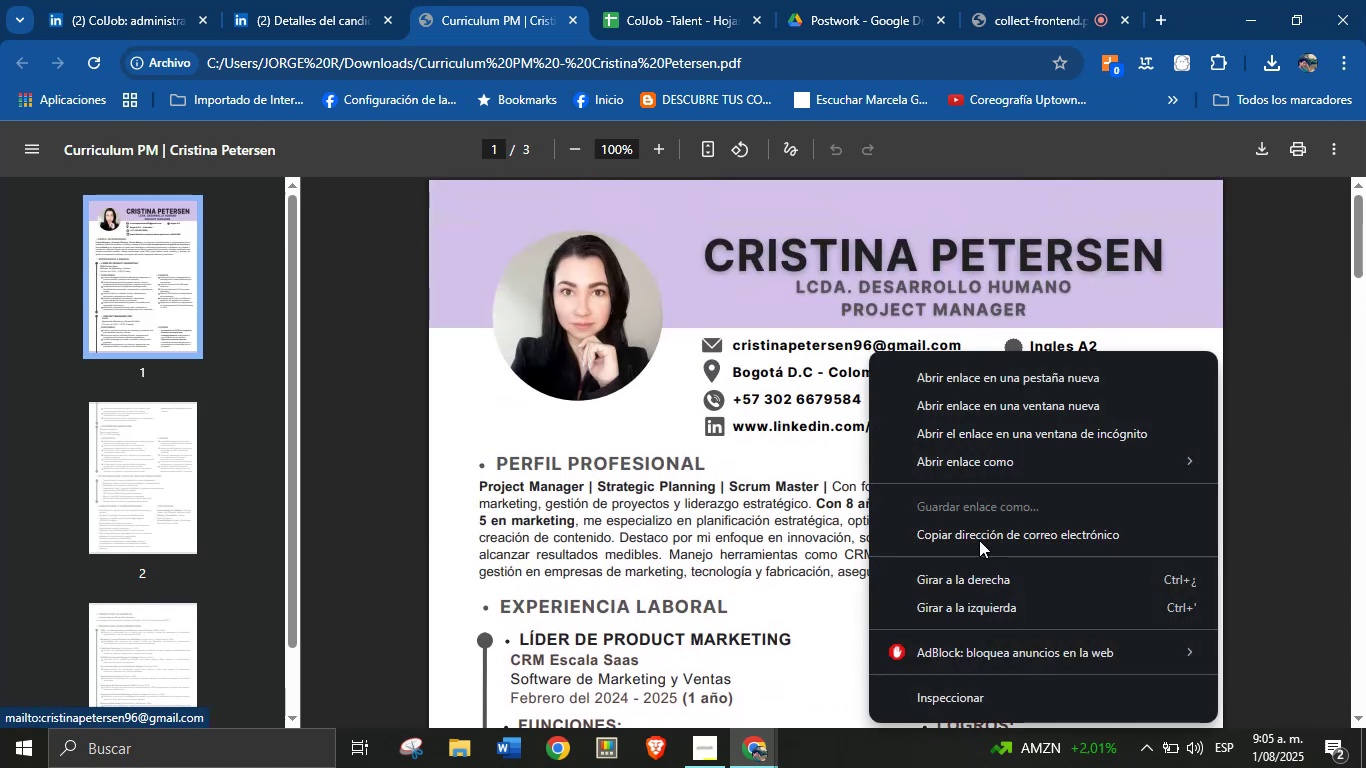 
left_click([983, 530])
 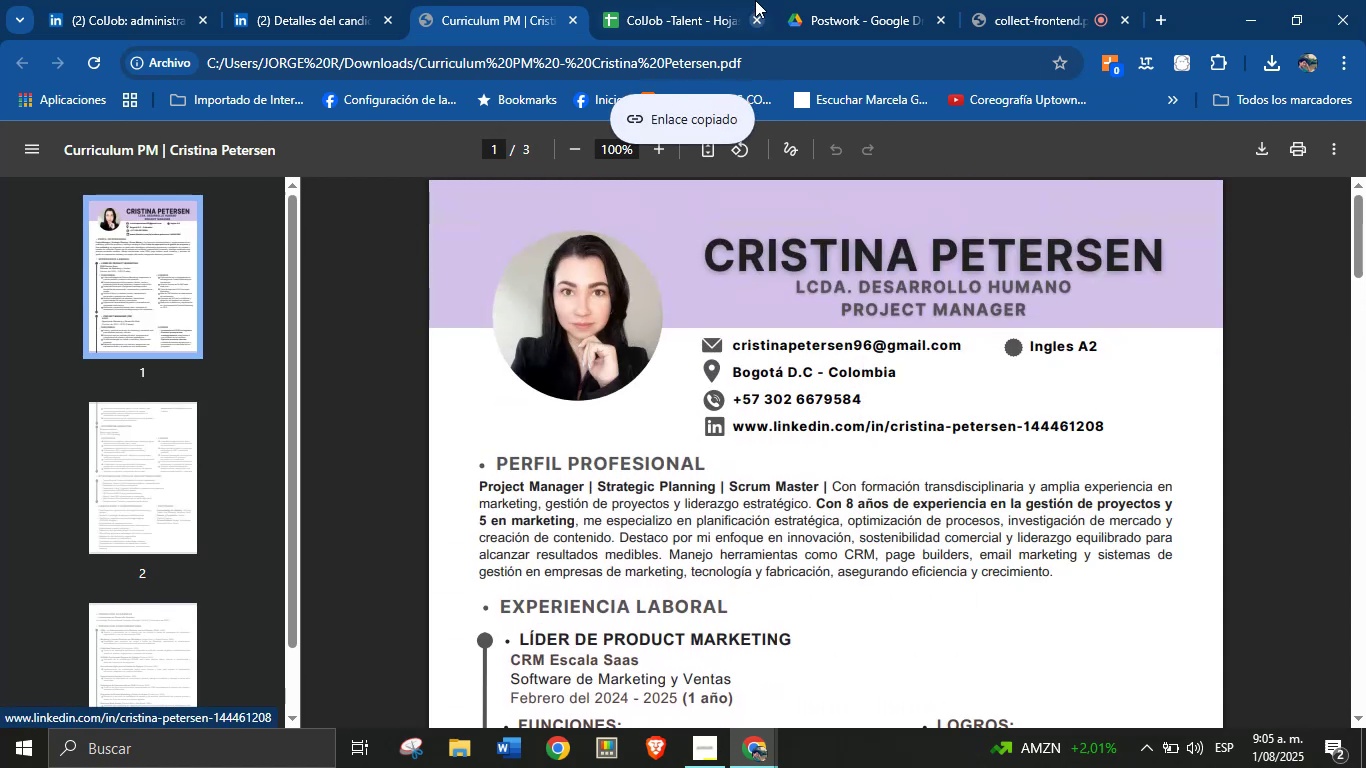 
left_click([676, 0])
 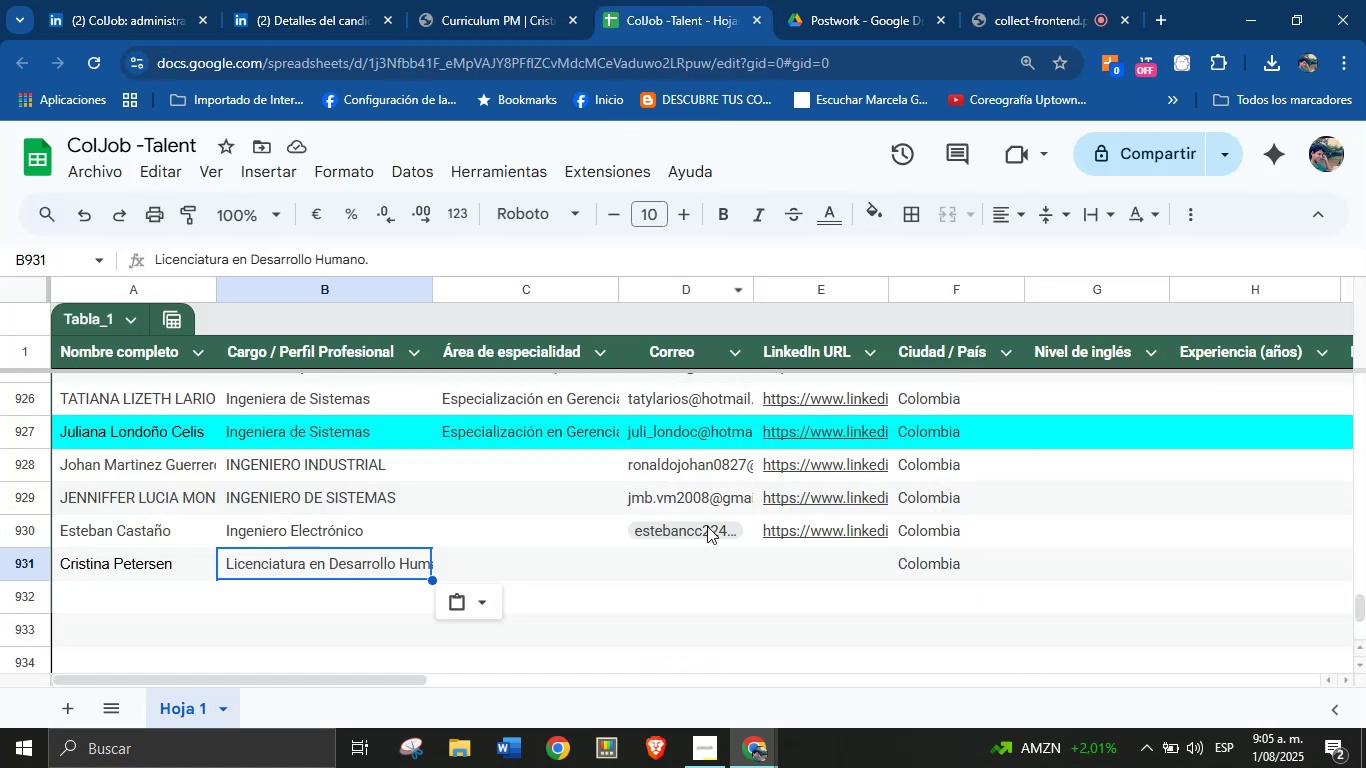 
left_click([708, 561])
 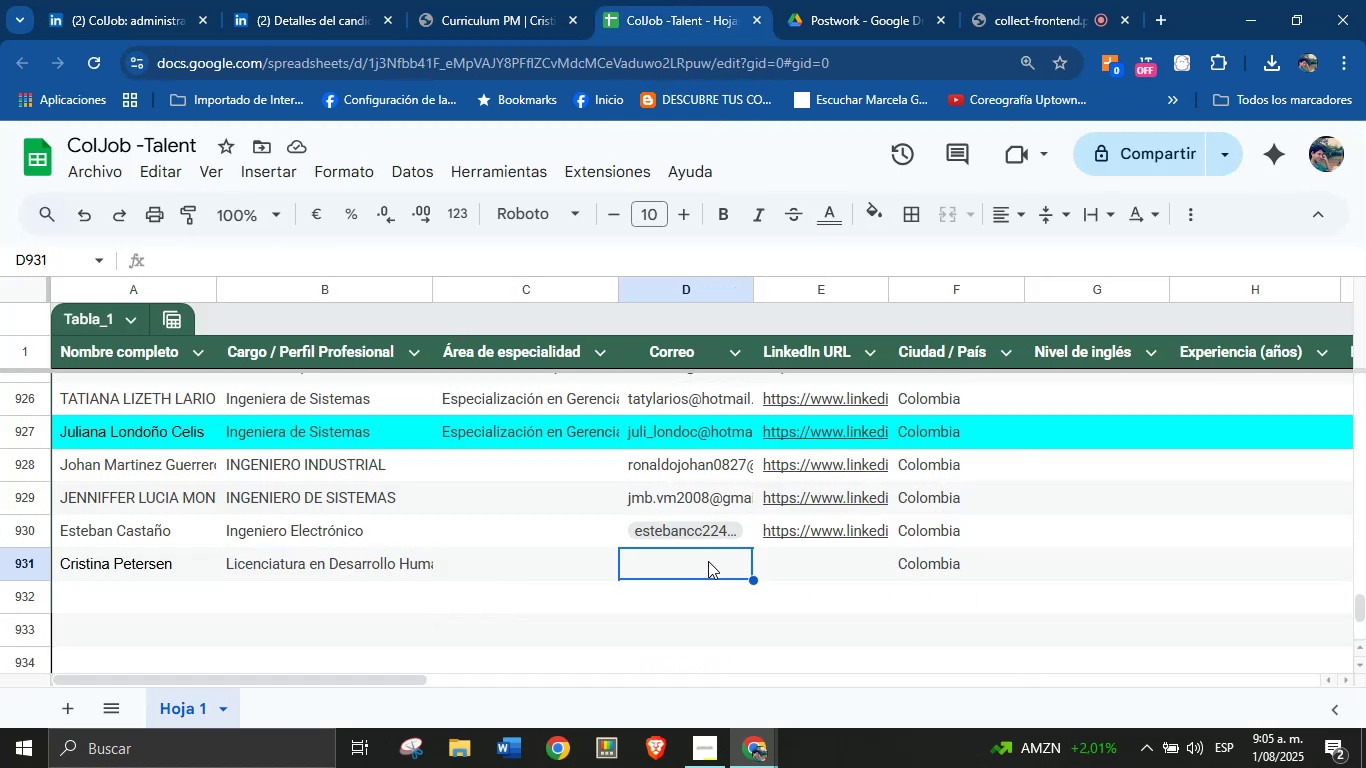 
key(Control+V)
 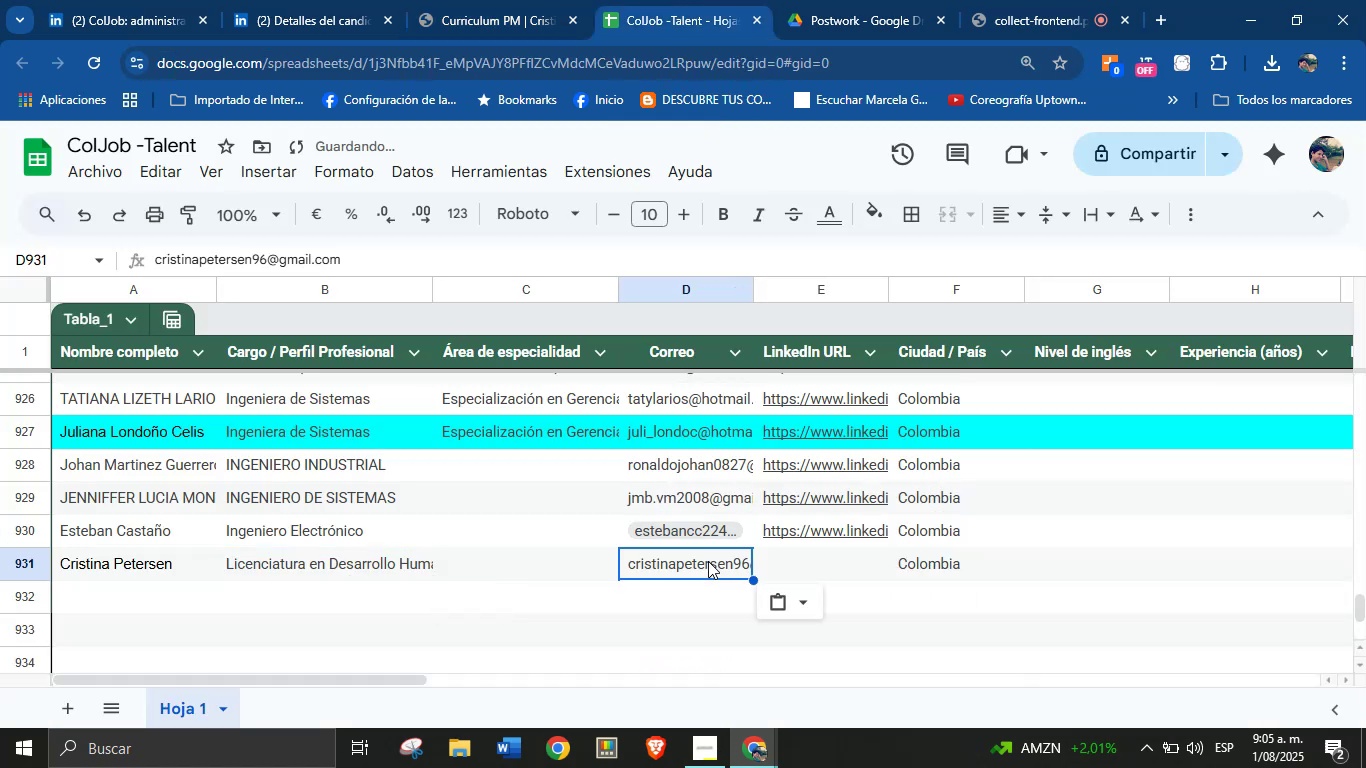 
key(Enter)
 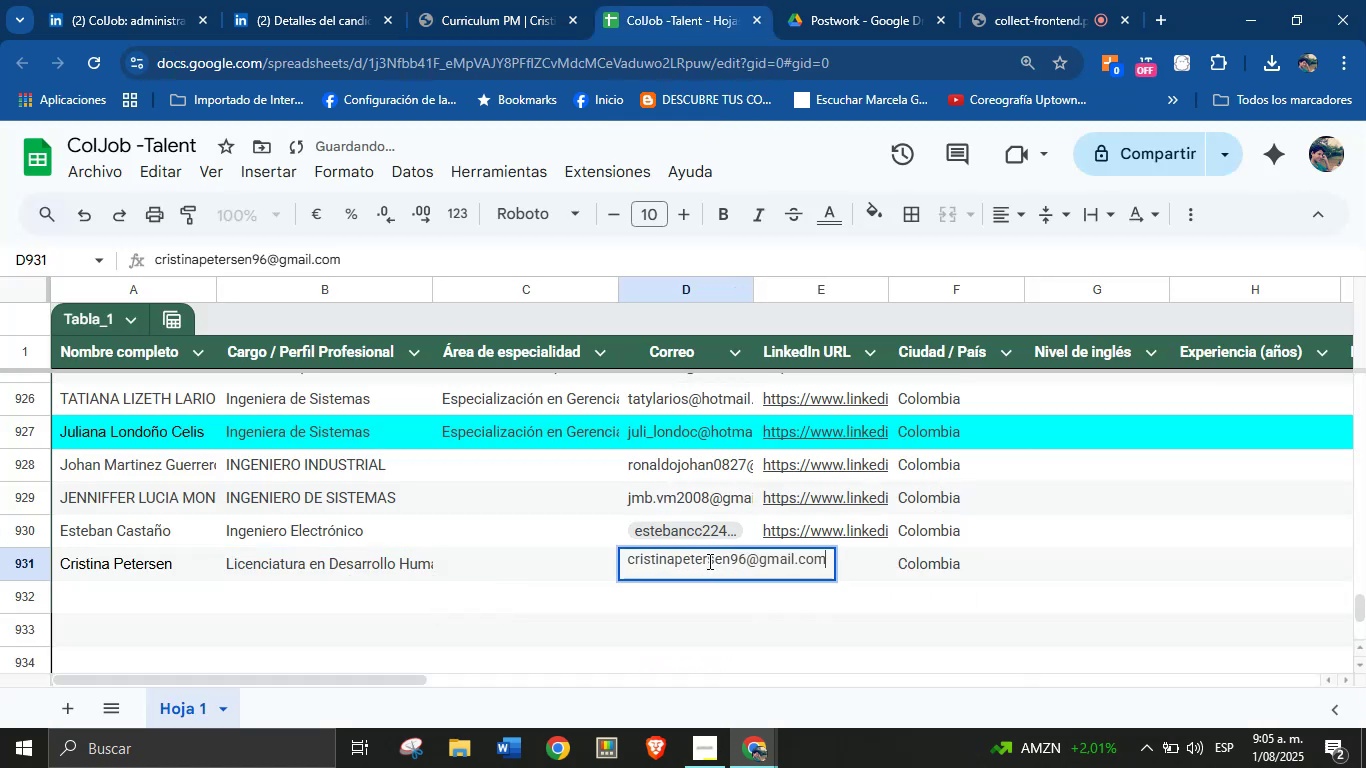 
key(Enter)
 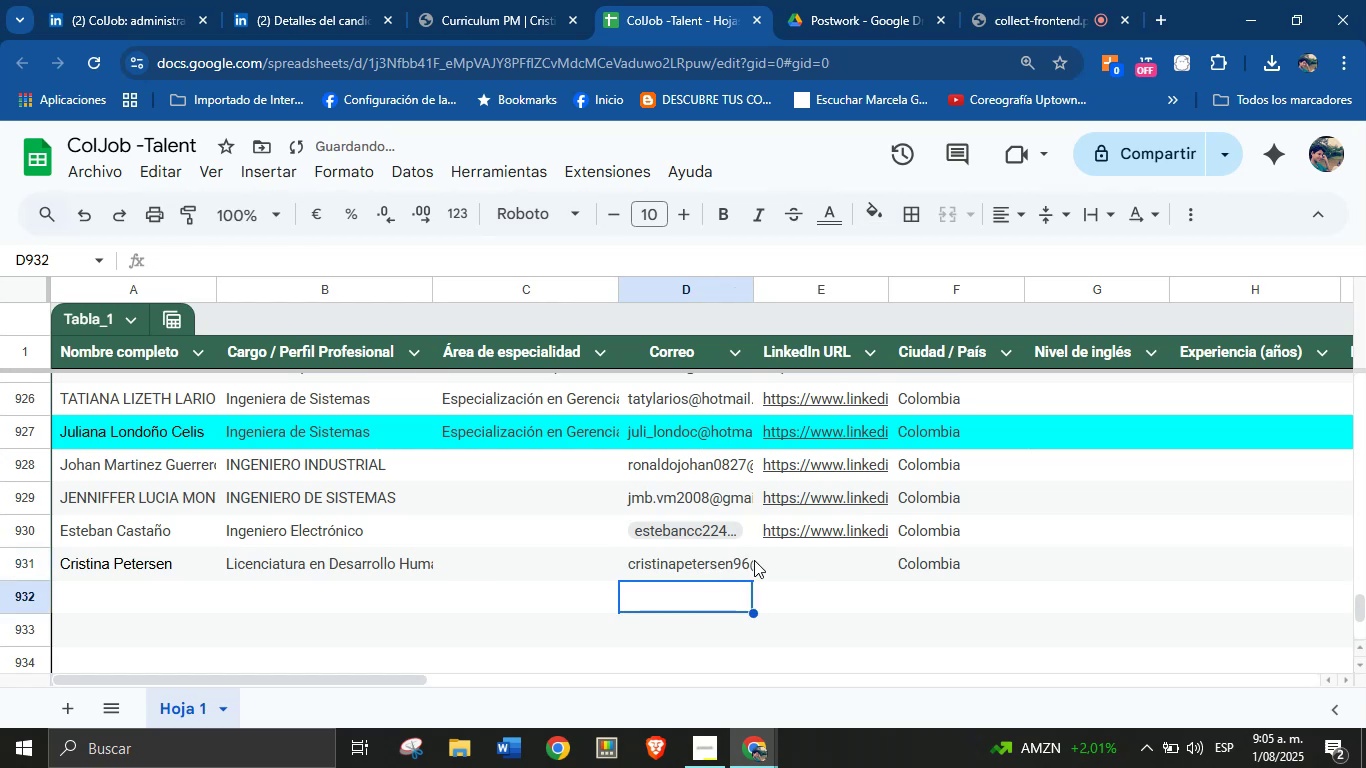 
left_click([819, 561])
 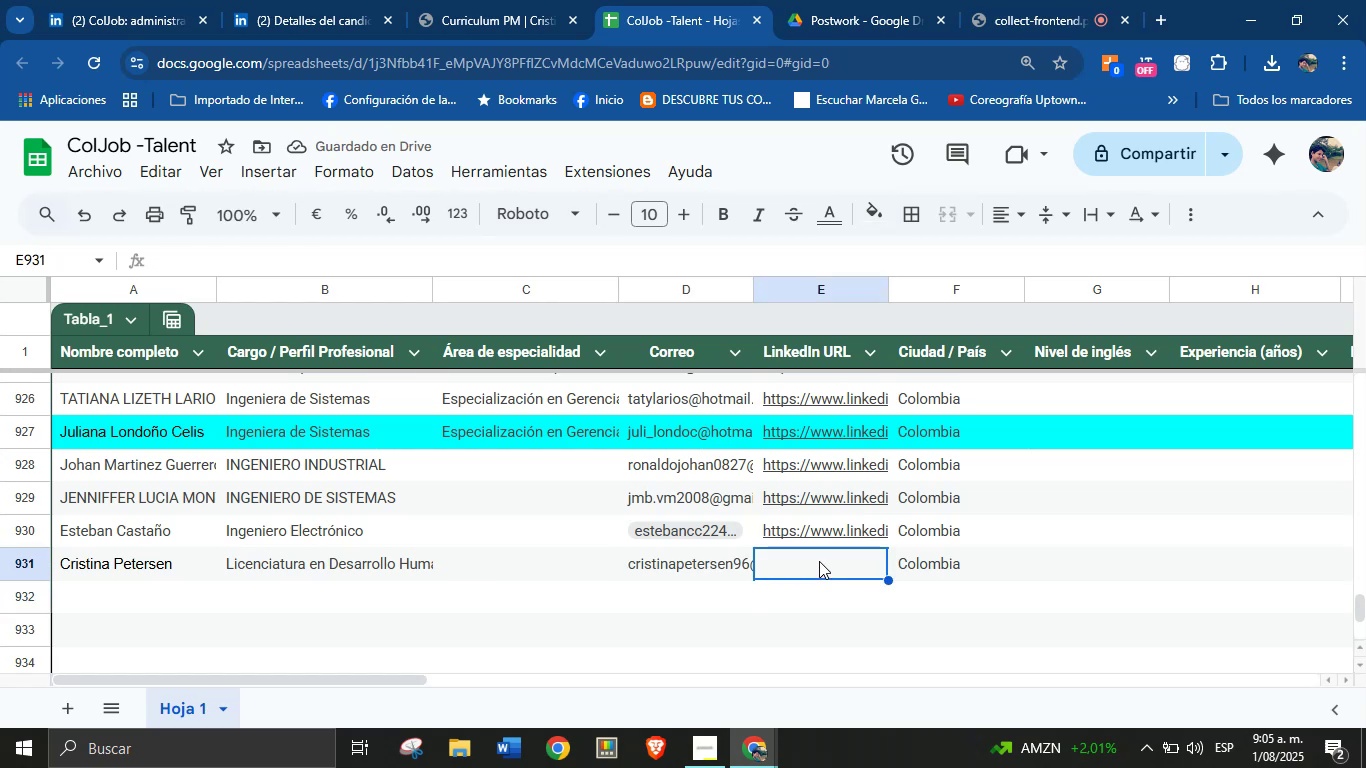 
left_click([469, 0])
 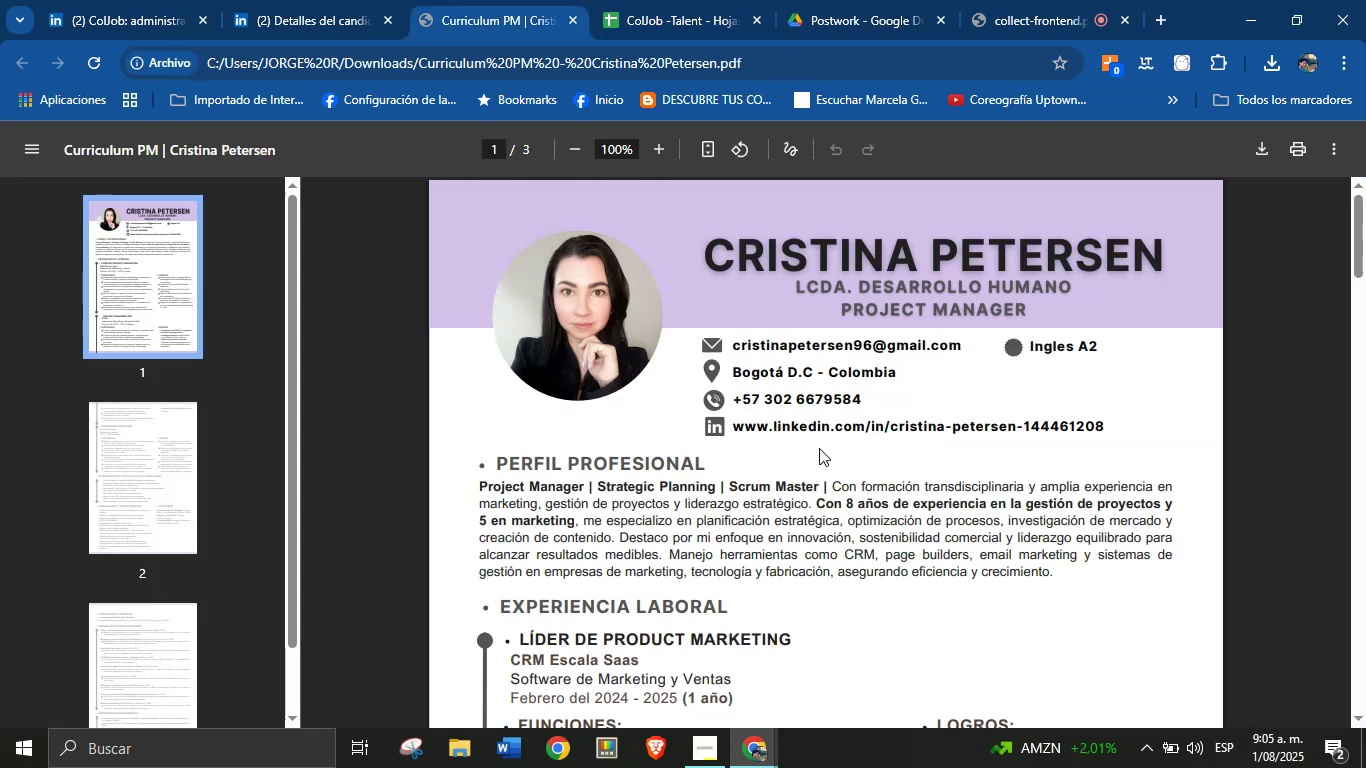 
right_click([831, 426])
 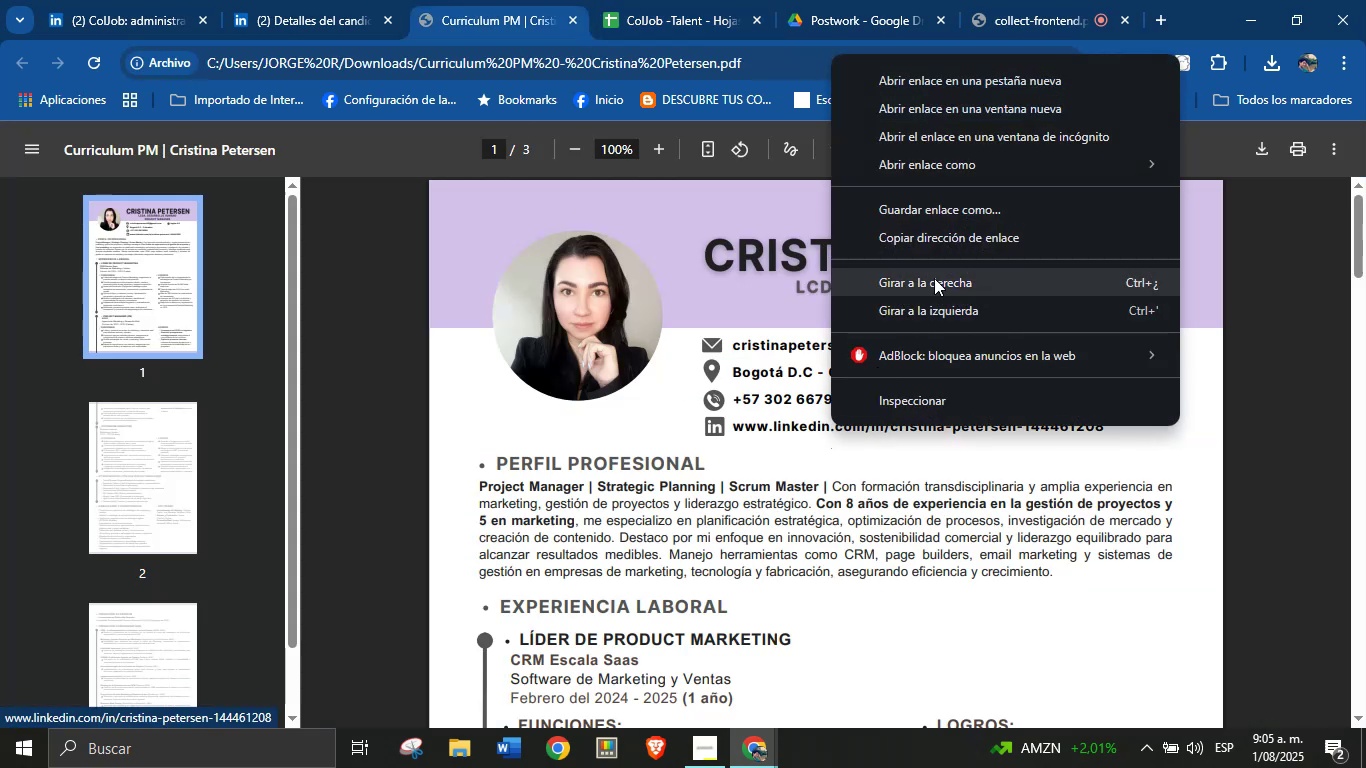 
left_click([953, 242])
 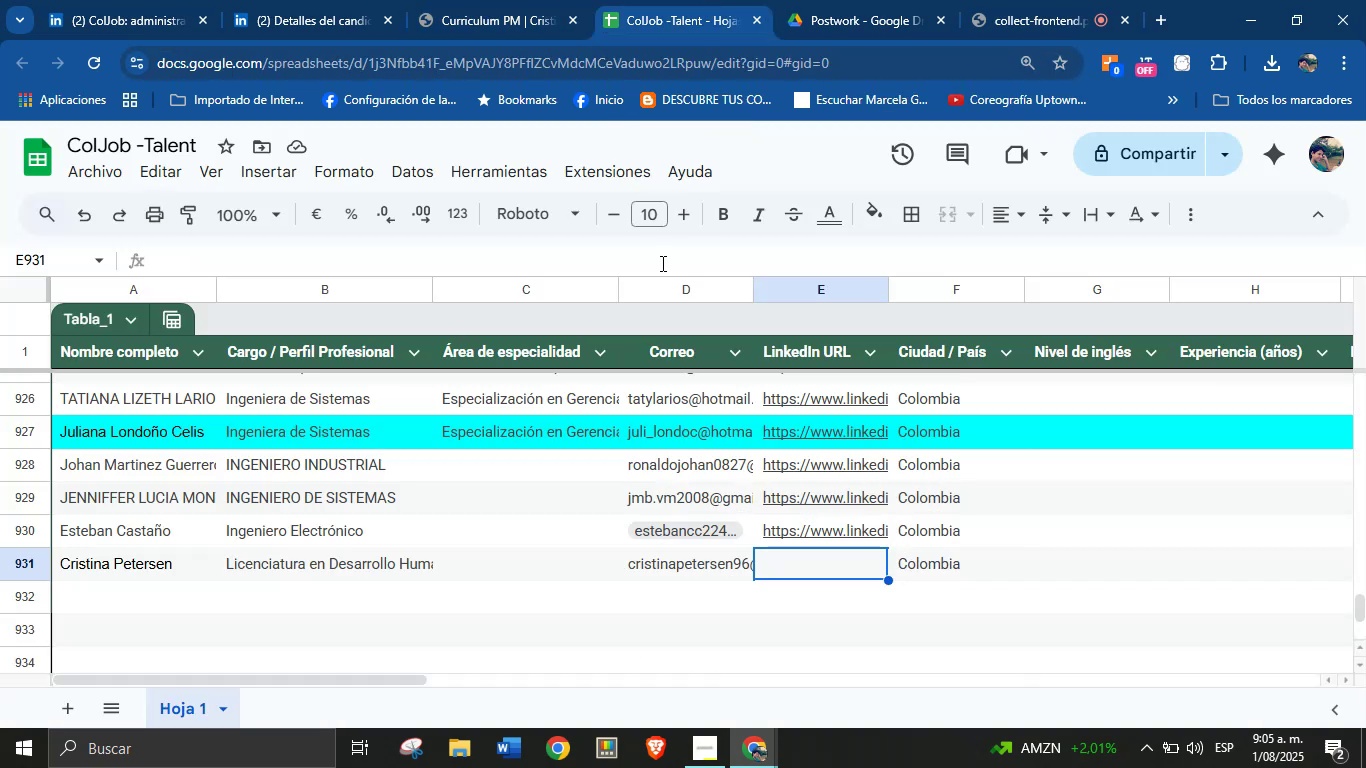 
key(Control+V)
 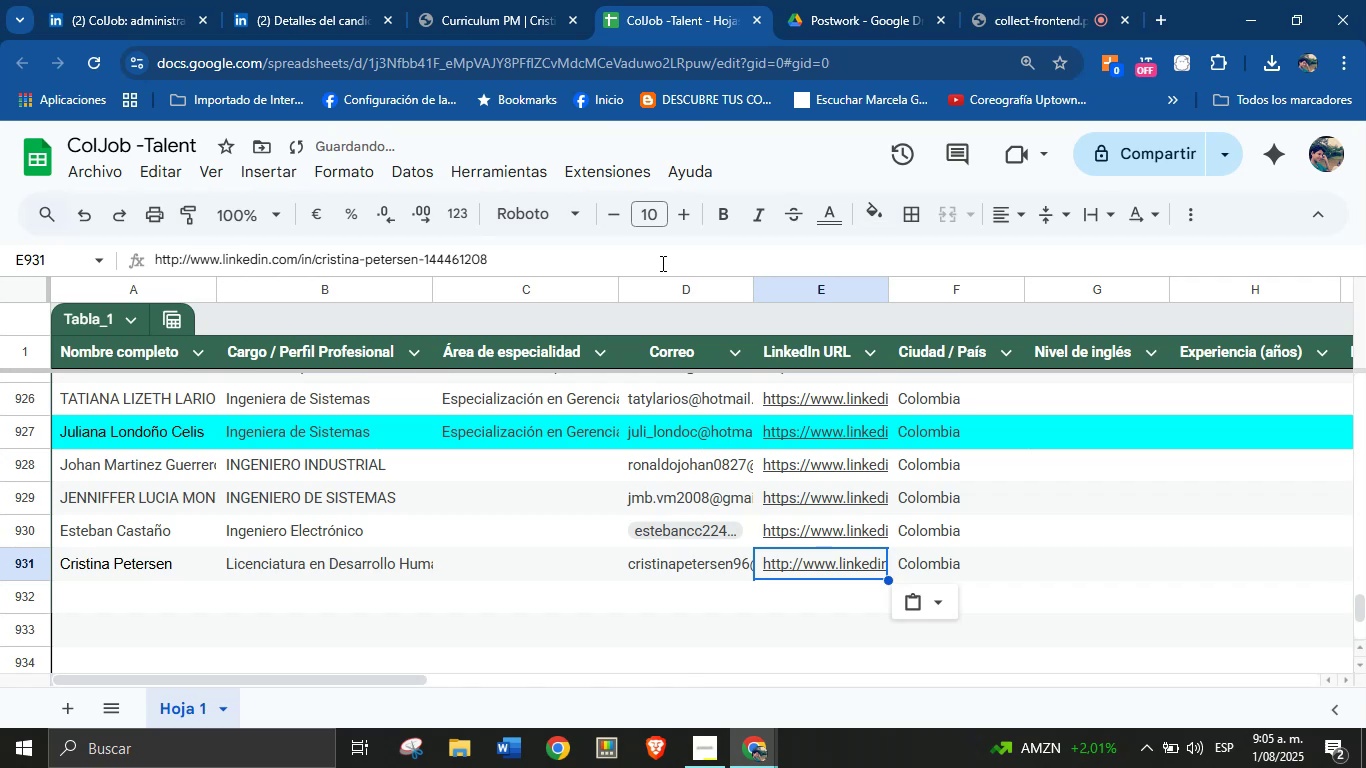 
key(Enter)
 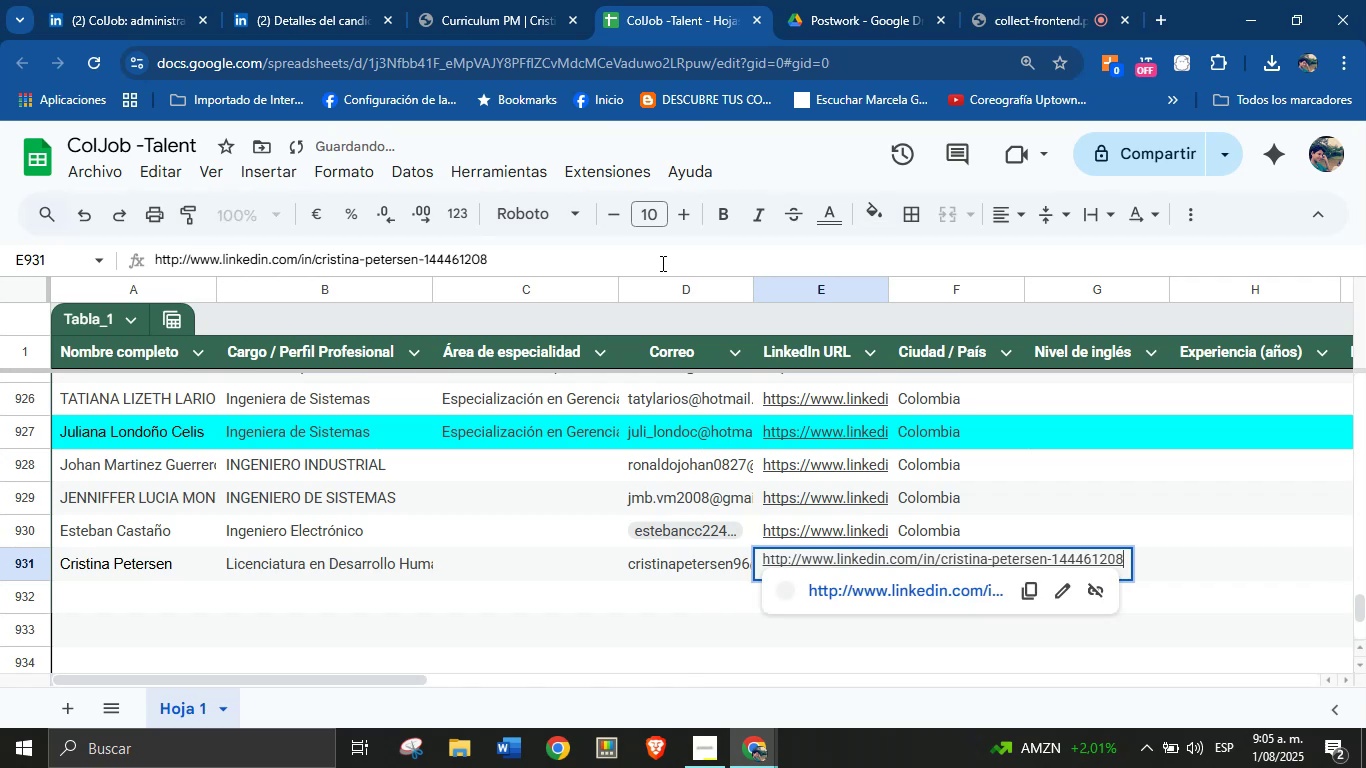 
key(Enter)
 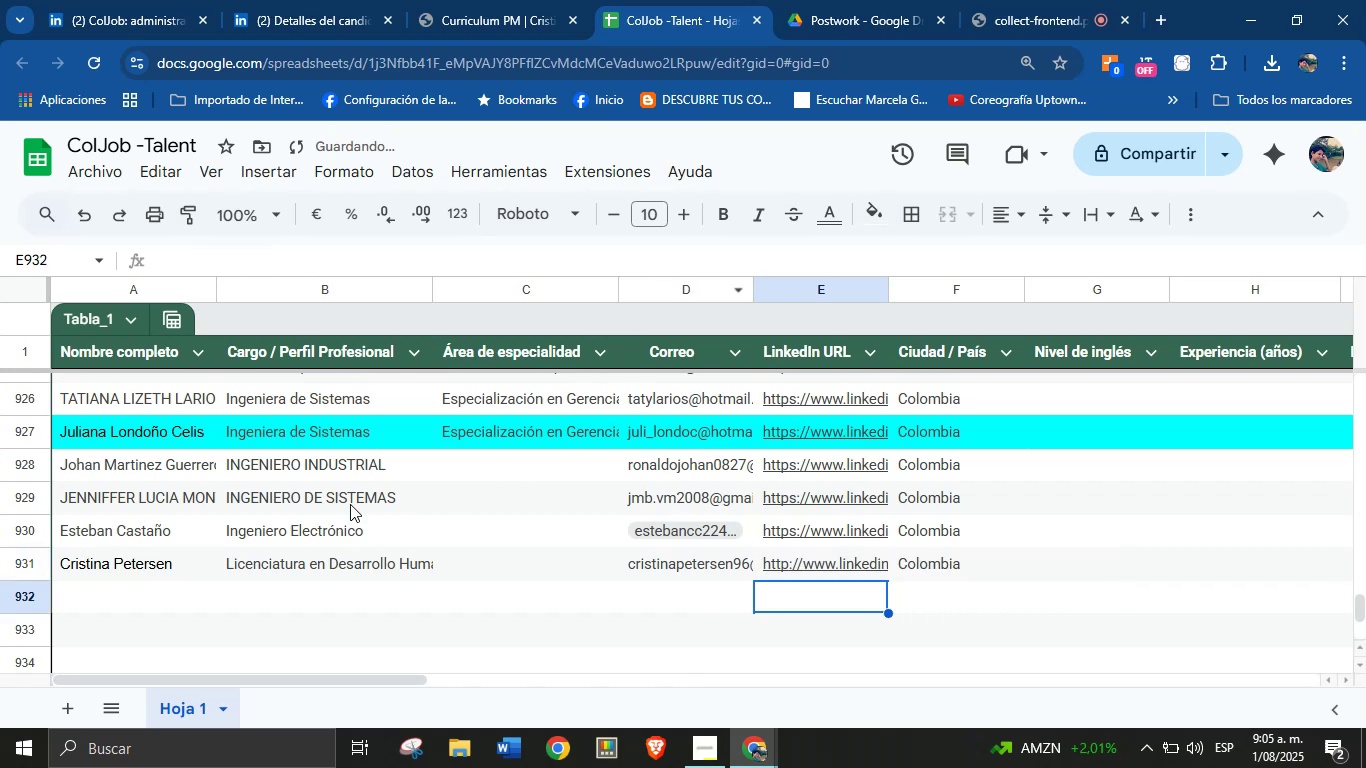 
left_click([175, 595])
 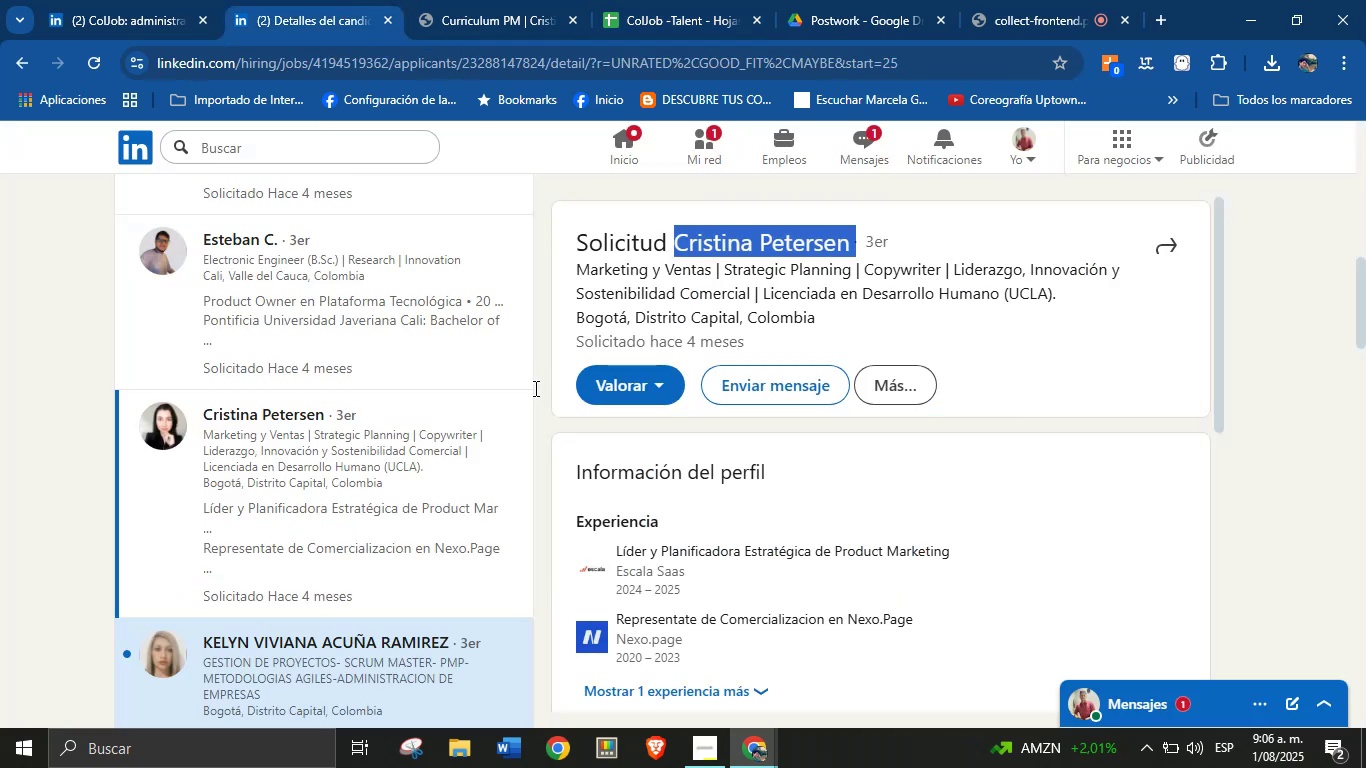 
left_click([682, 0])
 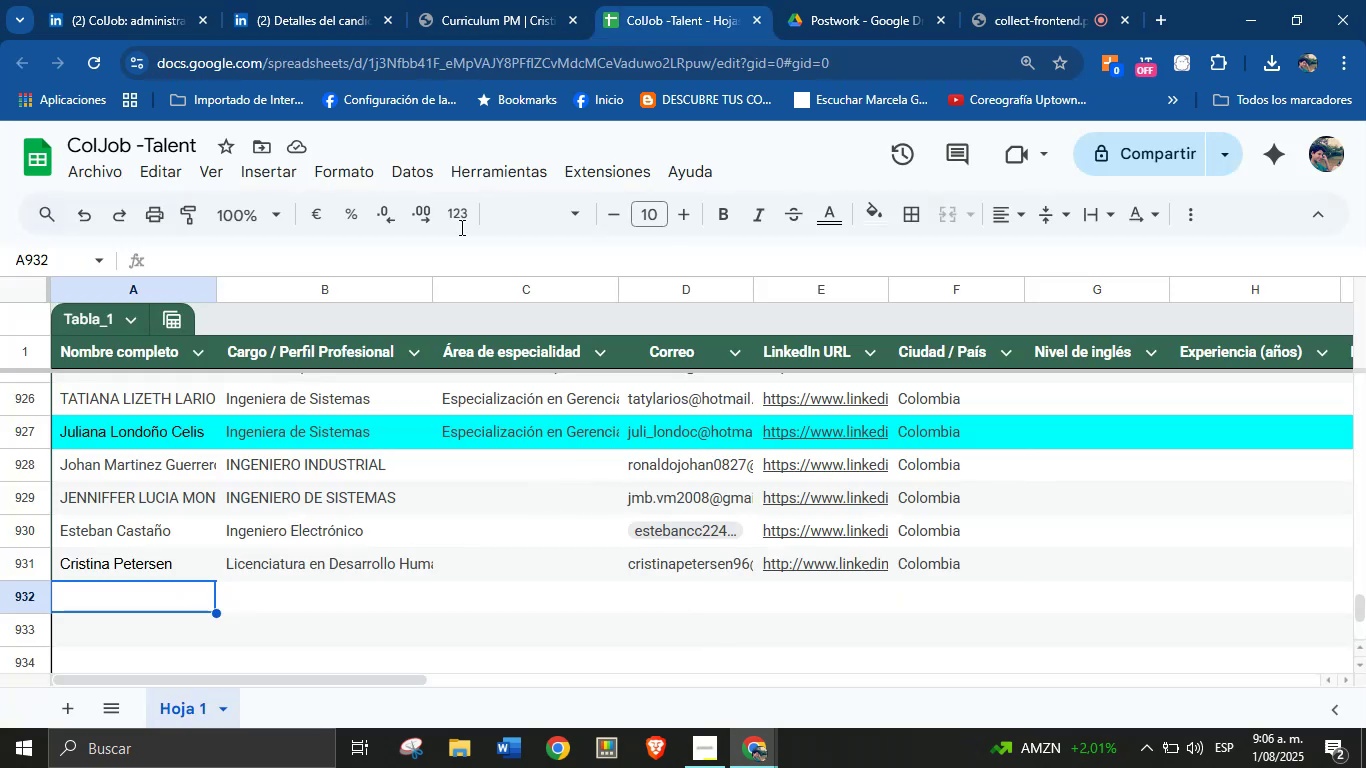 
left_click([496, 0])
 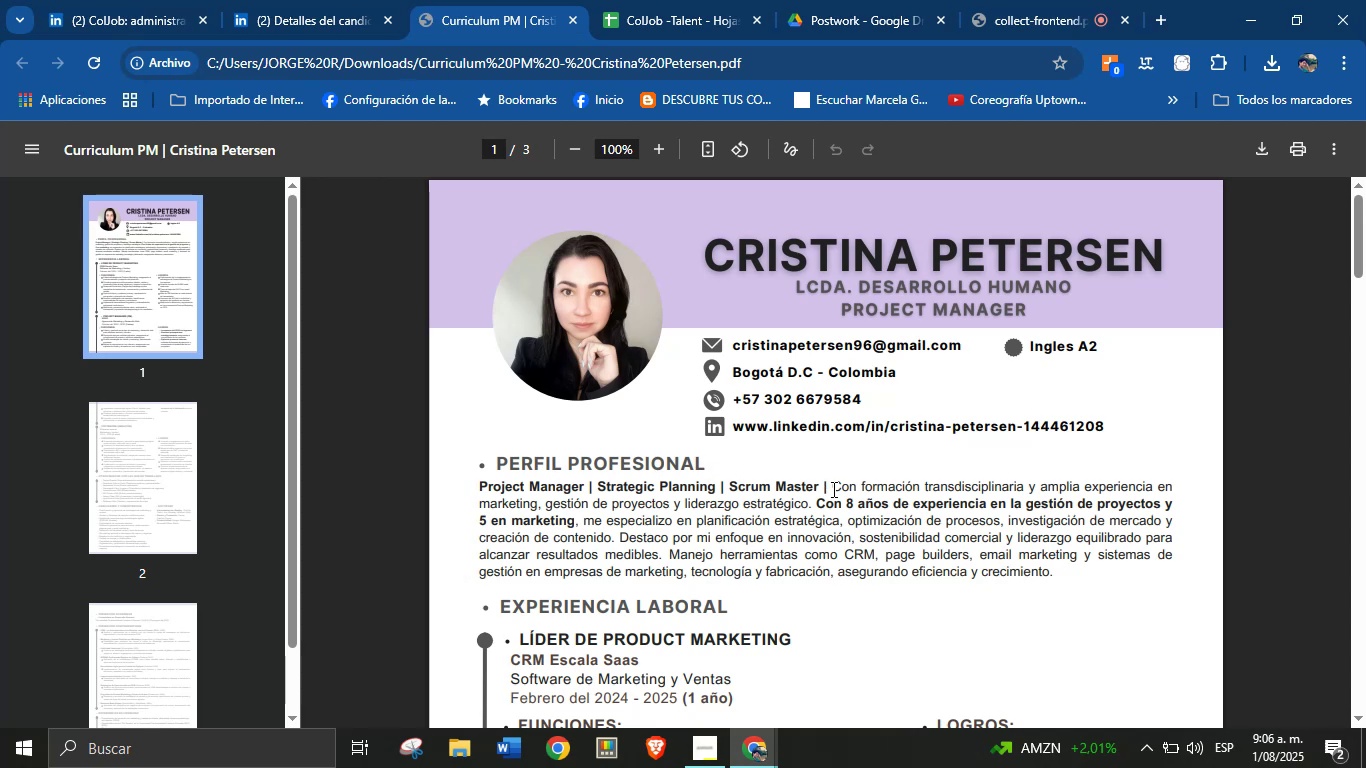 
left_click_drag(start_coordinate=[863, 486], to_coordinate=[616, 533])
 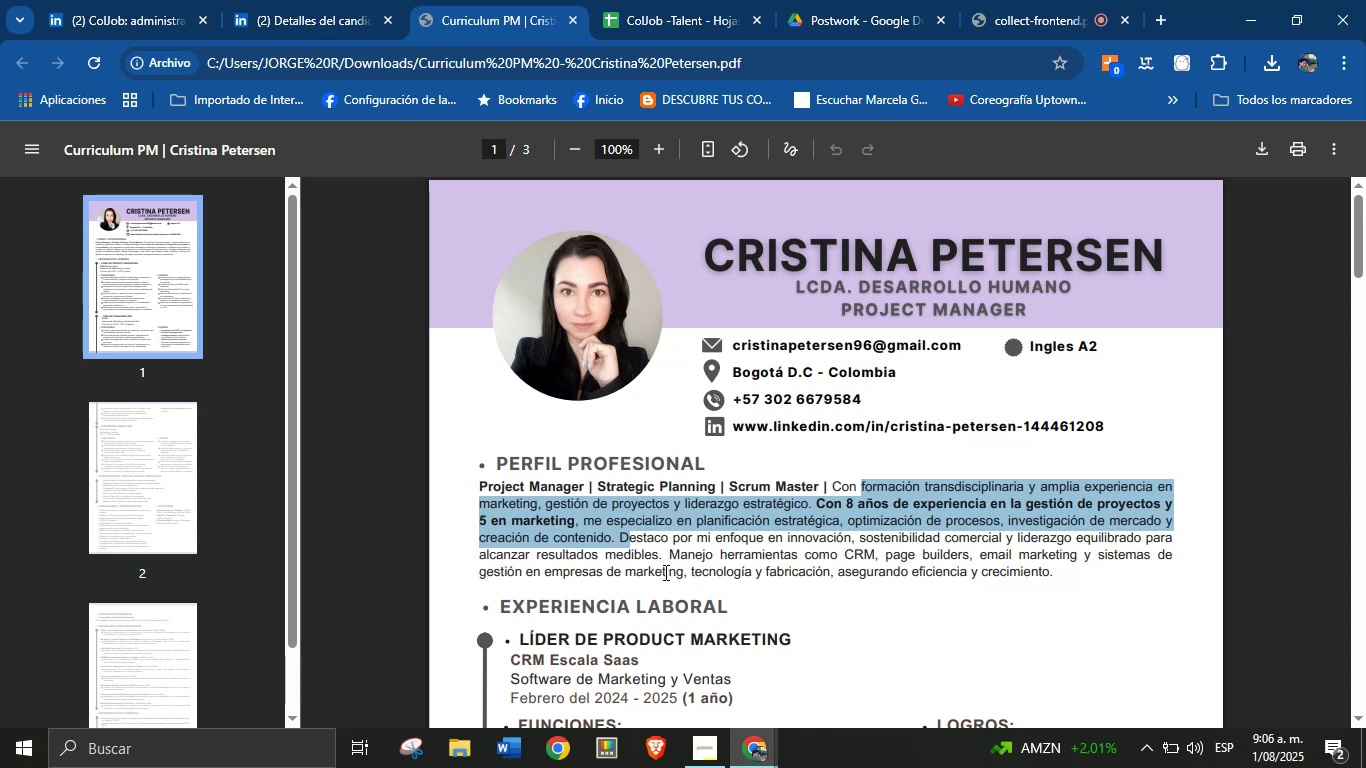 
hold_key(key=ControlLeft, duration=0.88)
 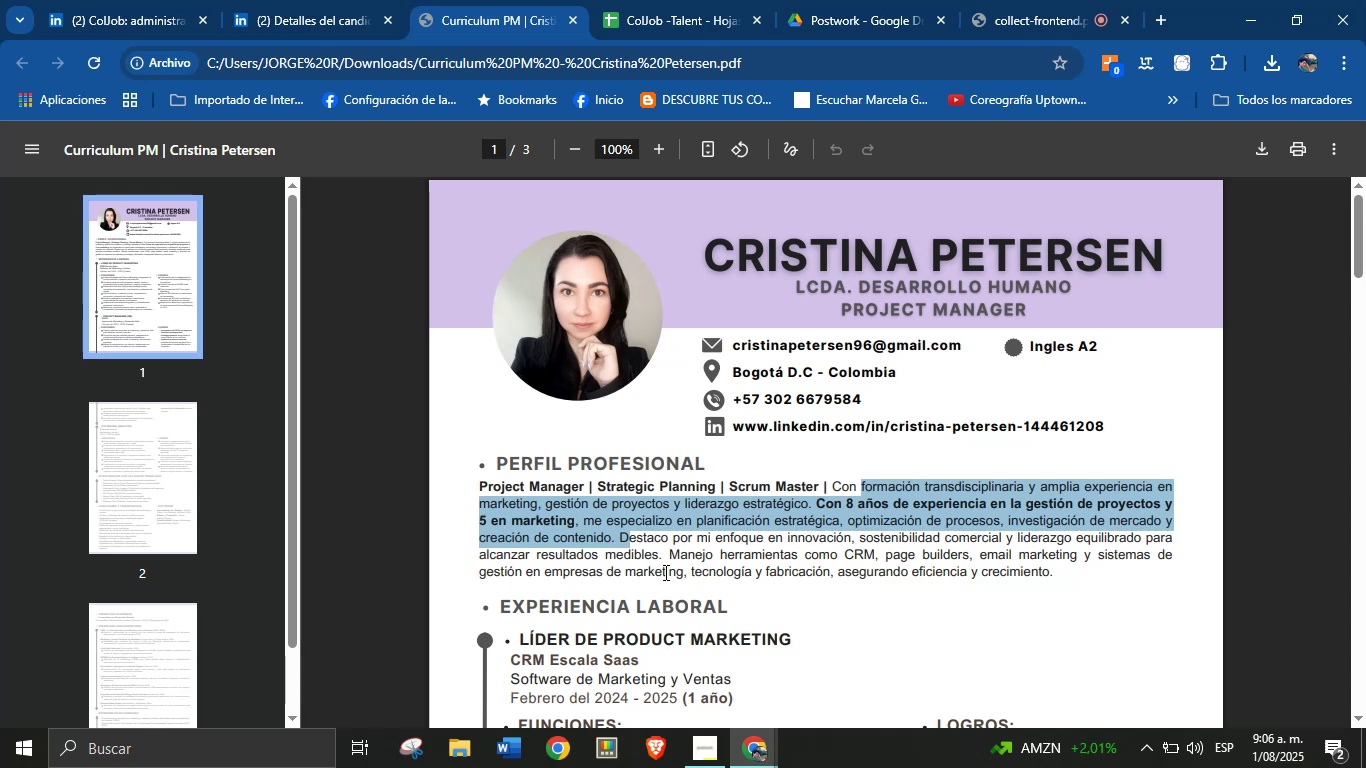 
hold_key(key=C, duration=0.31)
 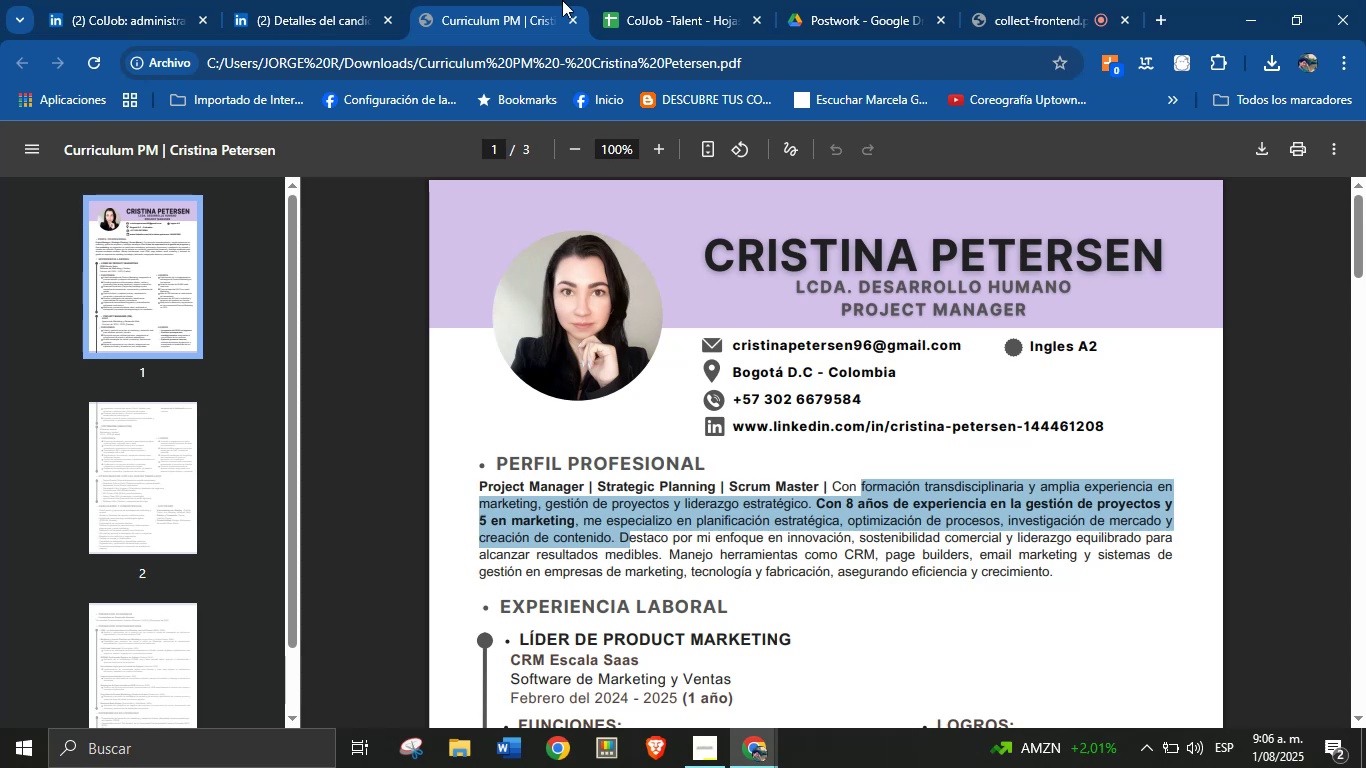 
left_click([662, 0])
 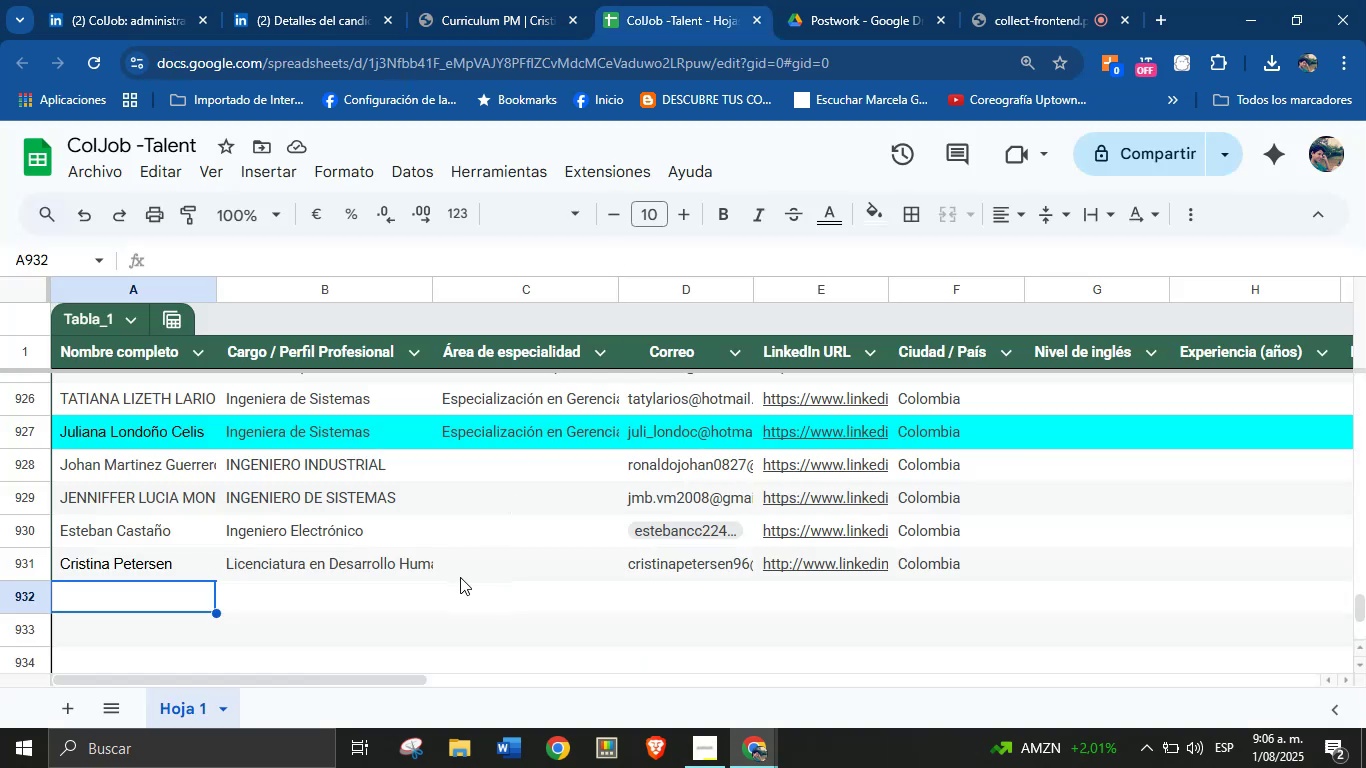 
left_click([476, 562])
 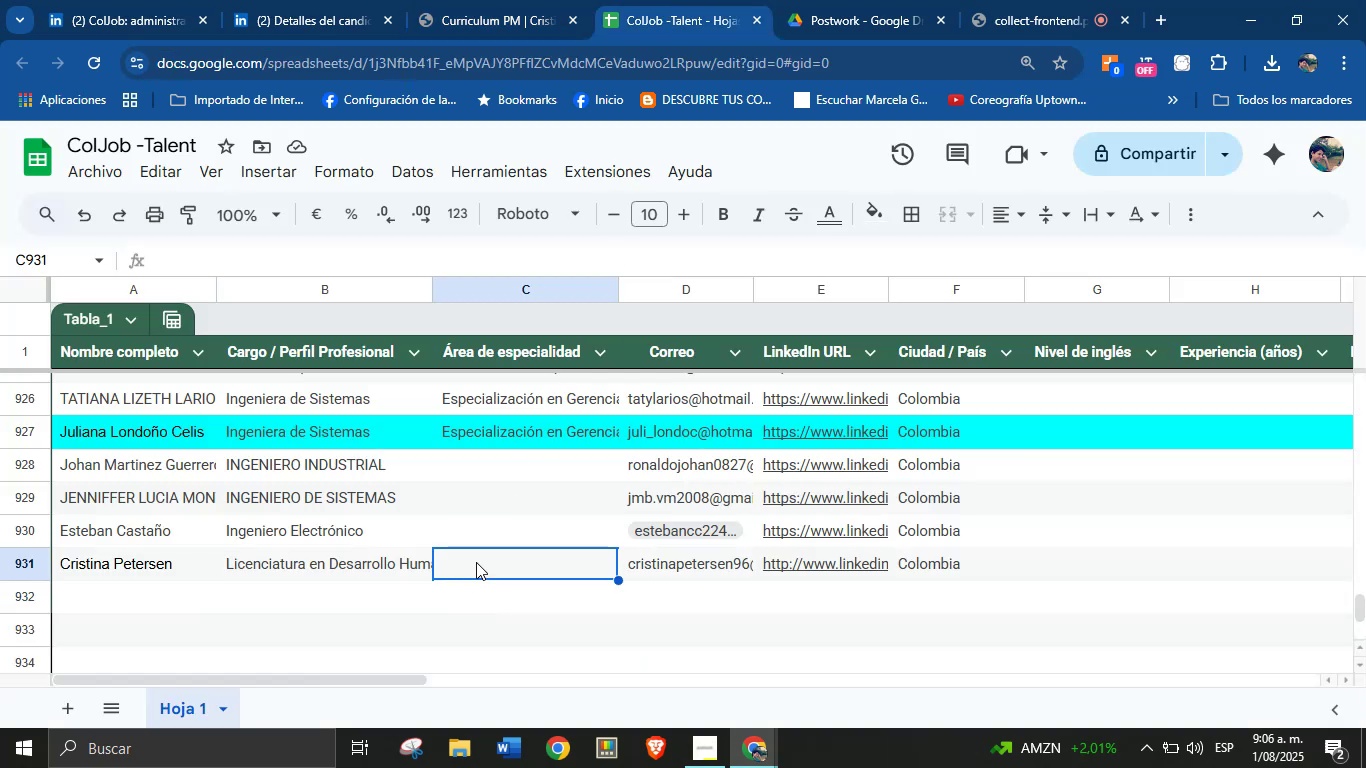 
key(Control+V)
 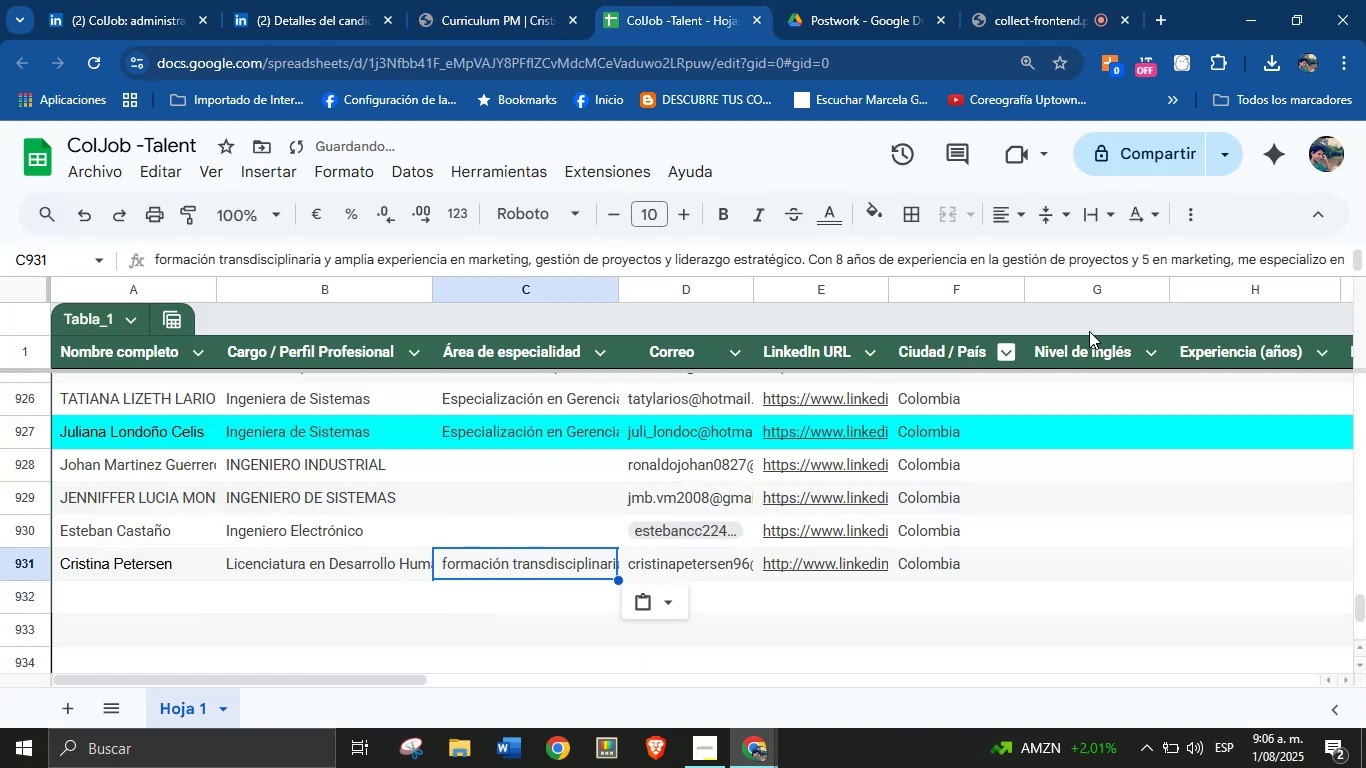 
left_click_drag(start_coordinate=[1294, 264], to_coordinate=[1365, 289])
 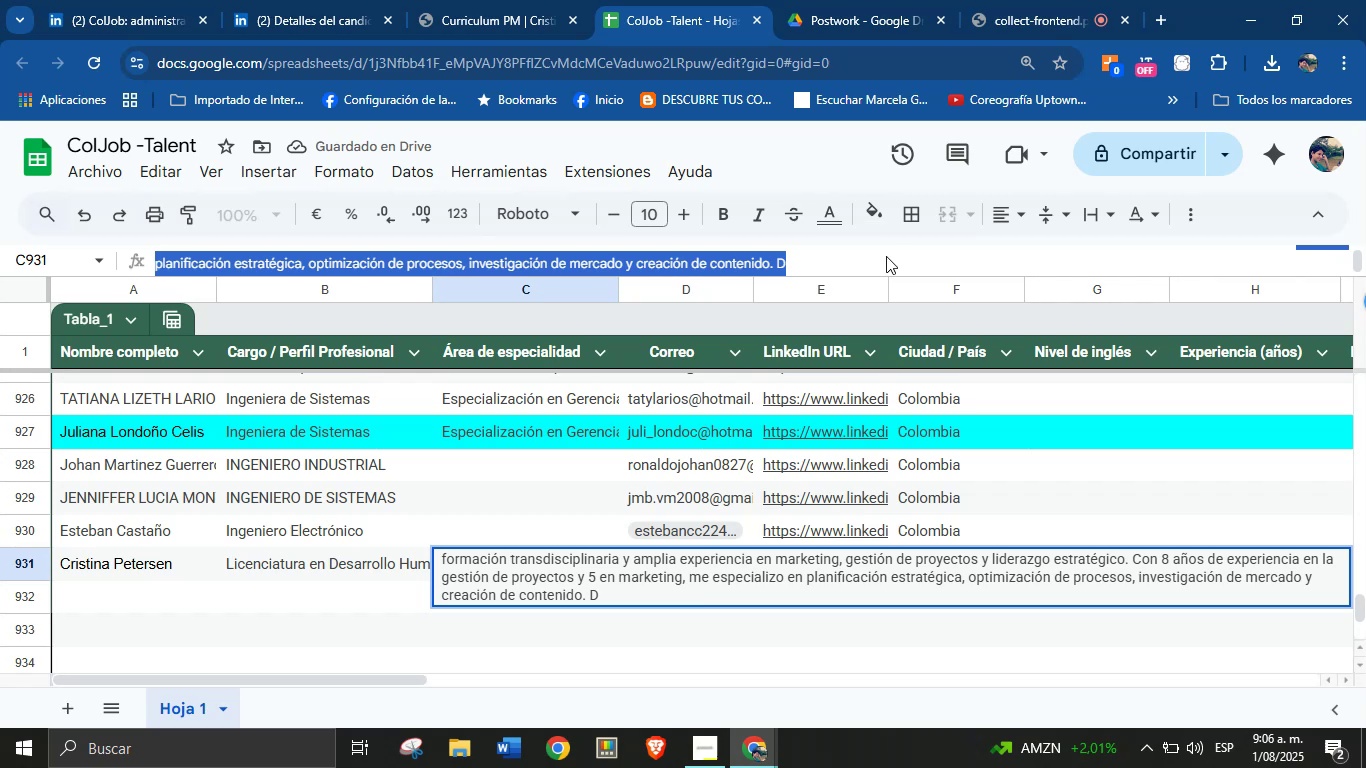 
left_click([861, 271])
 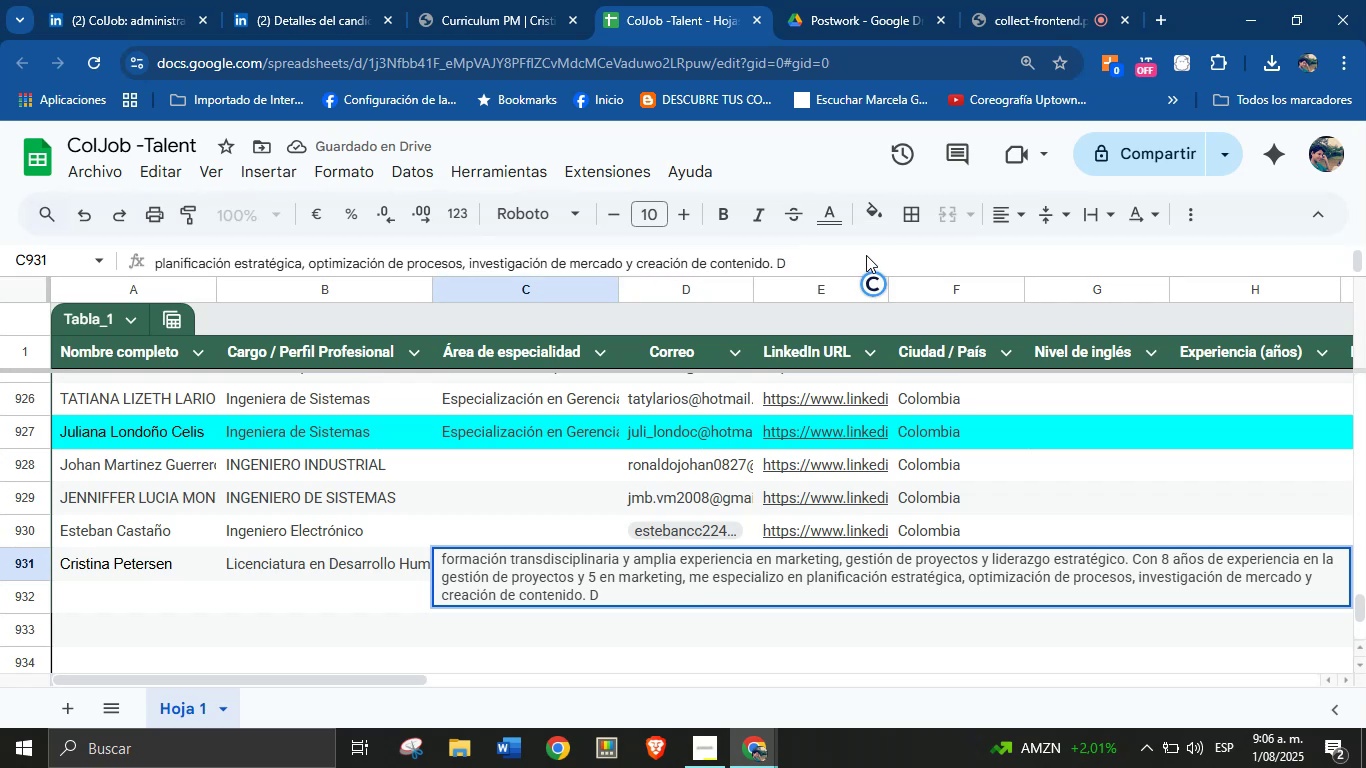 
double_click([828, 257])
 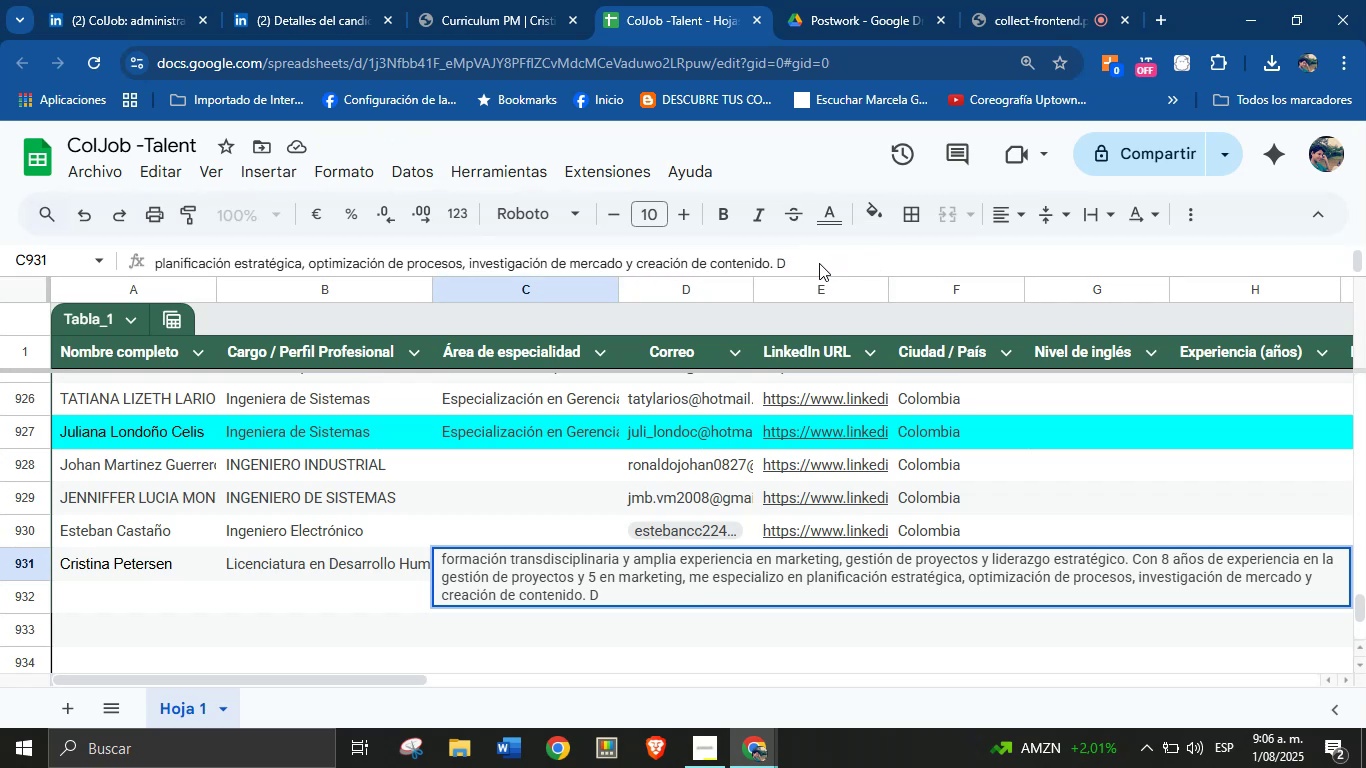 
left_click([818, 263])
 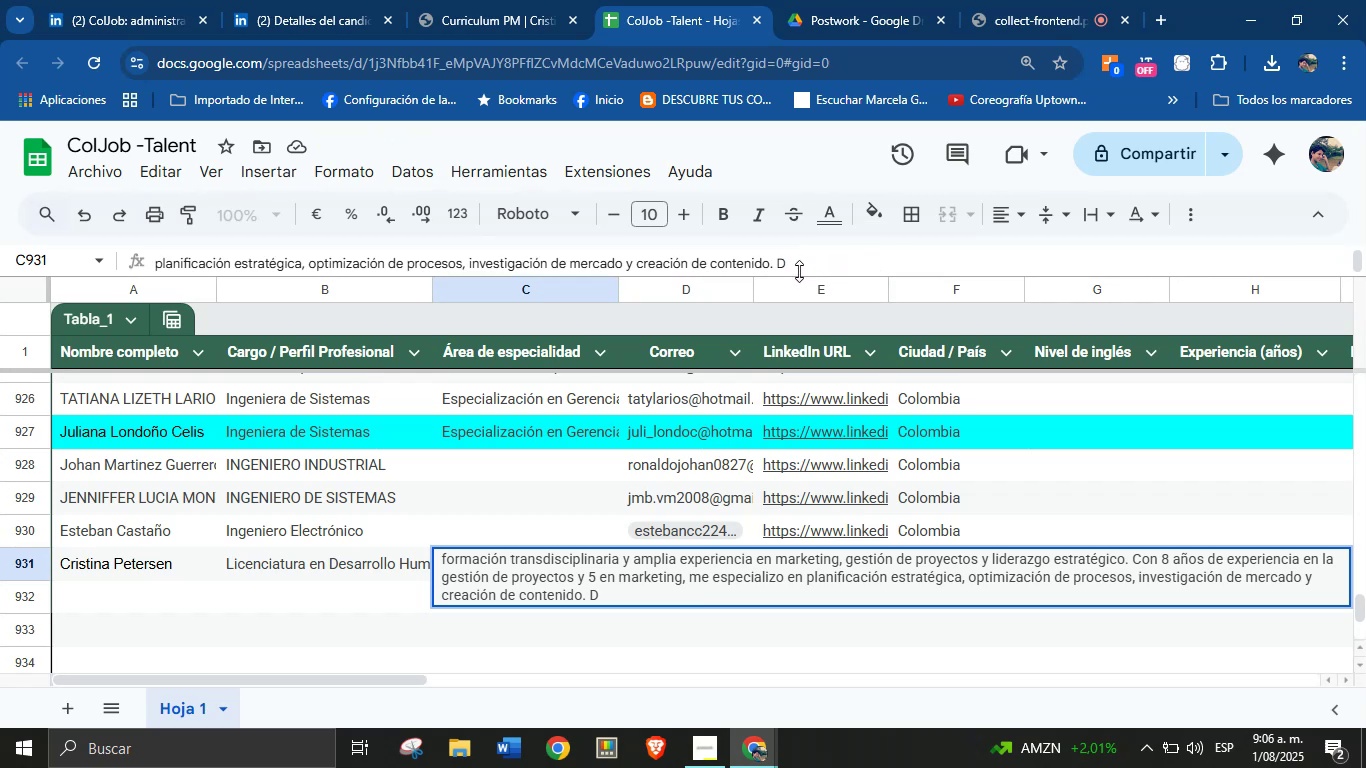 
left_click([801, 267])
 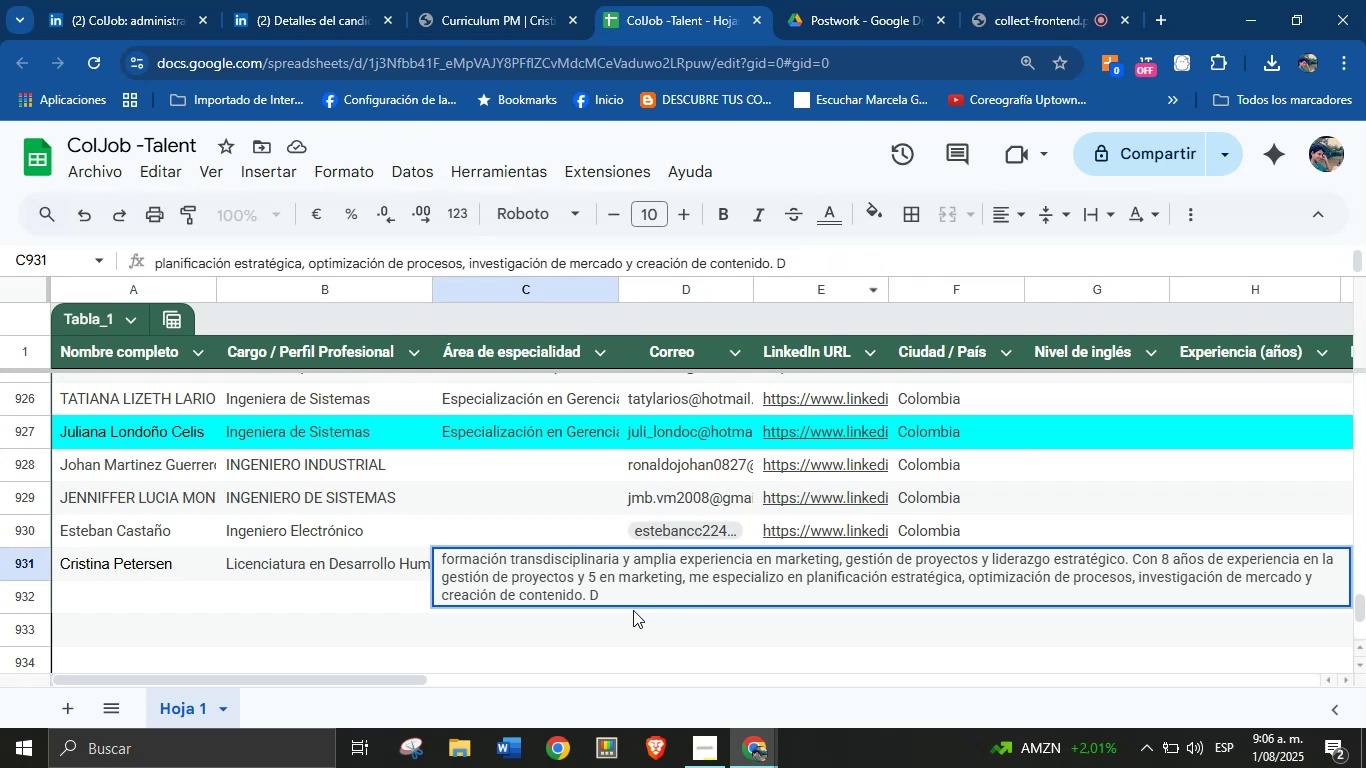 
left_click([638, 594])
 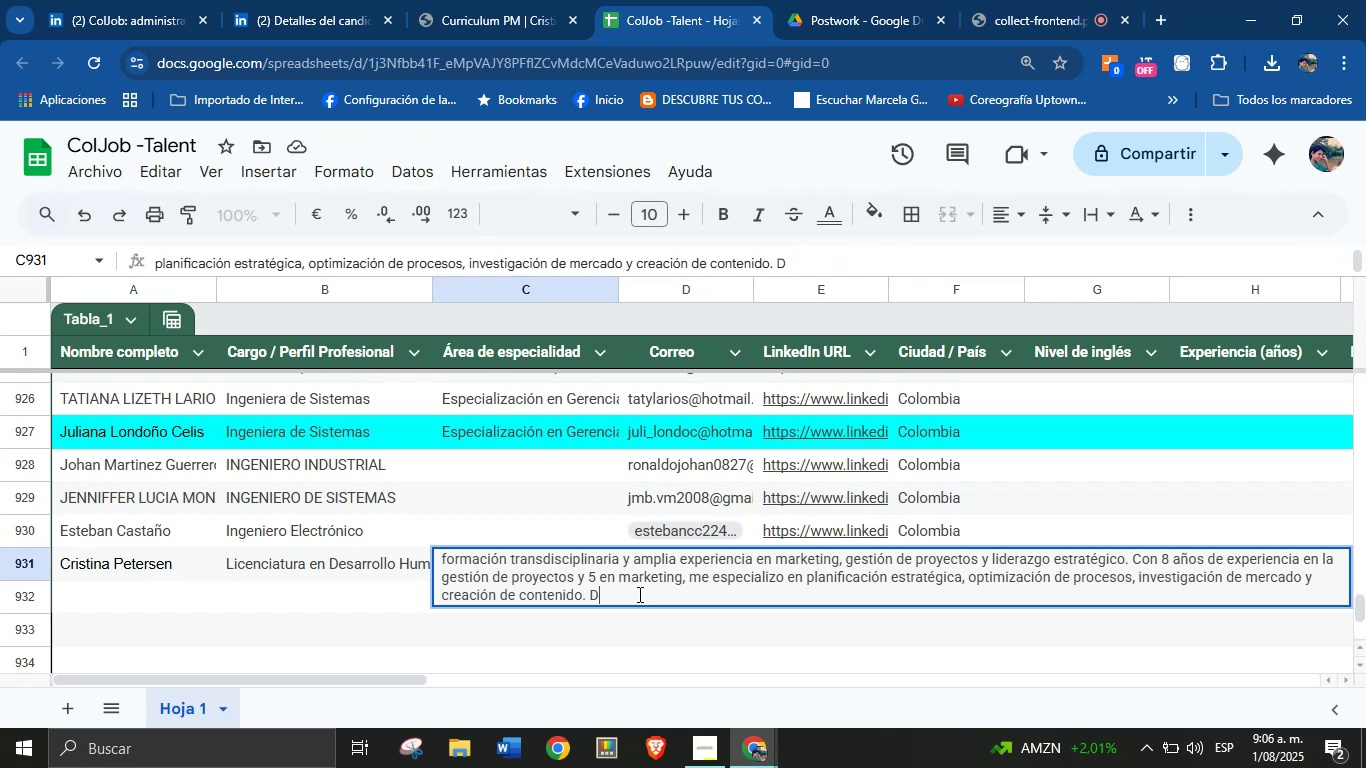 
key(Backspace)
 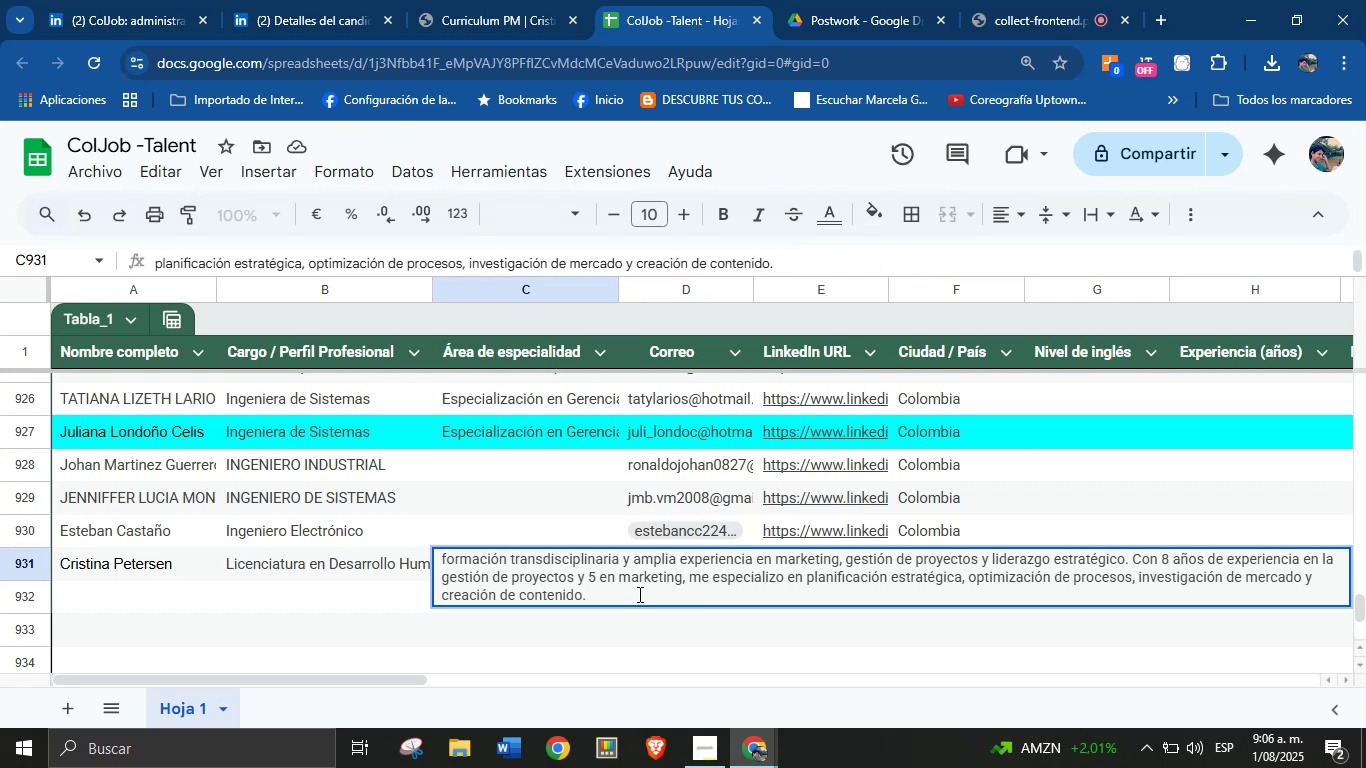 
key(Enter)
 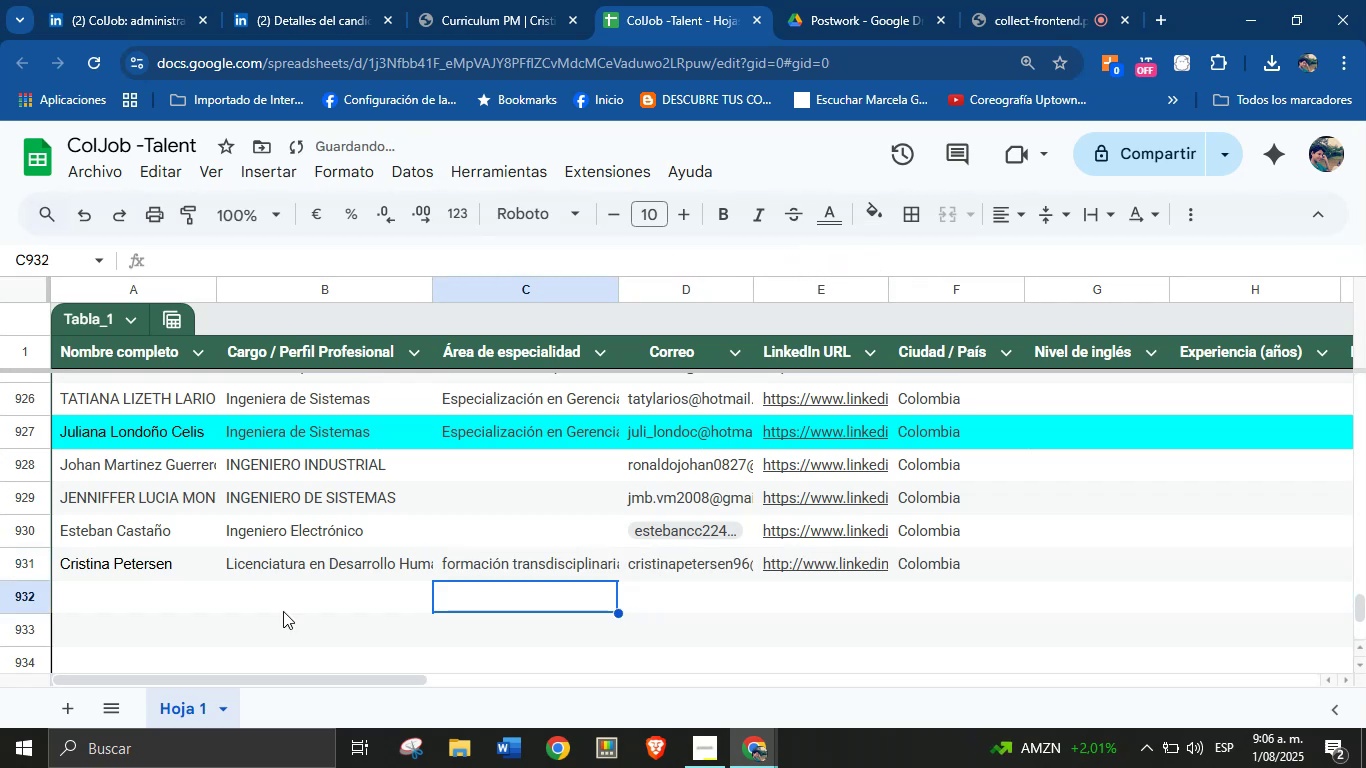 
left_click([117, 588])
 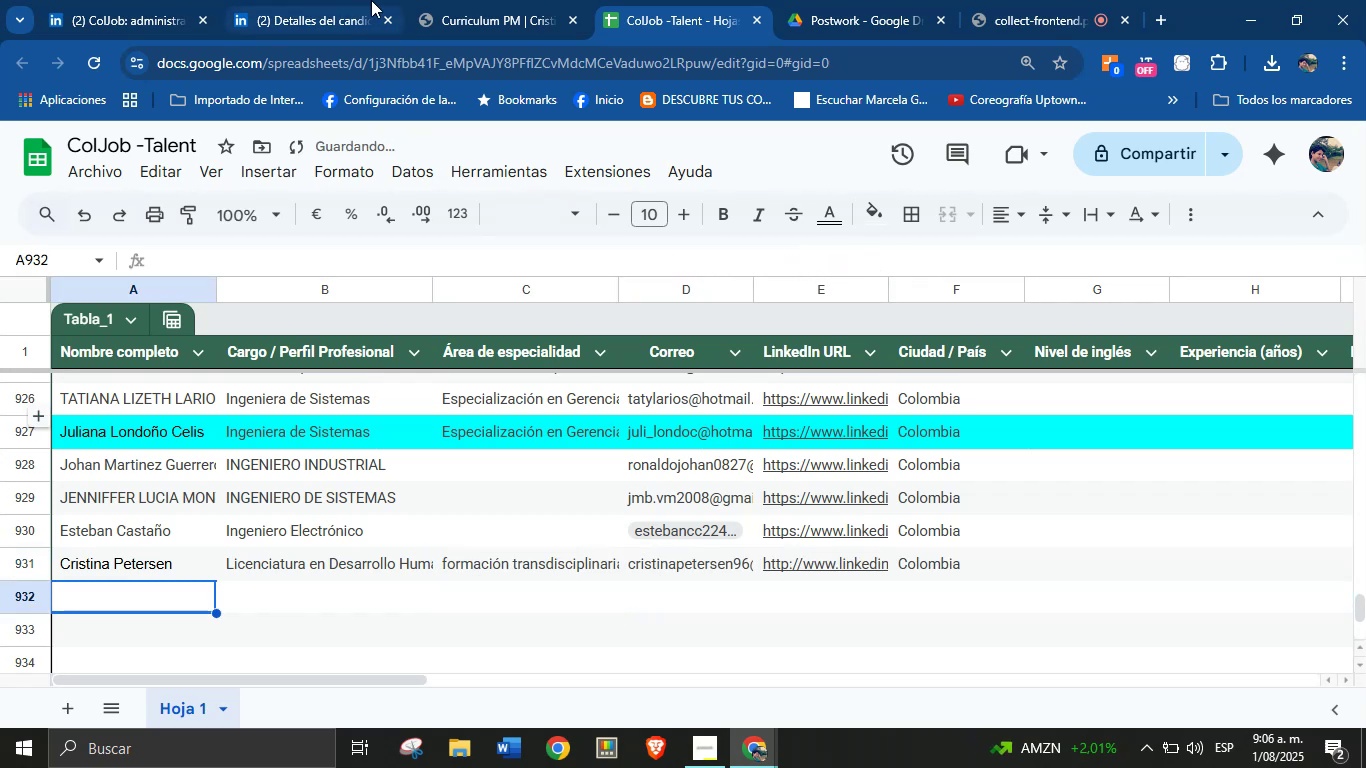 
left_click([477, 0])
 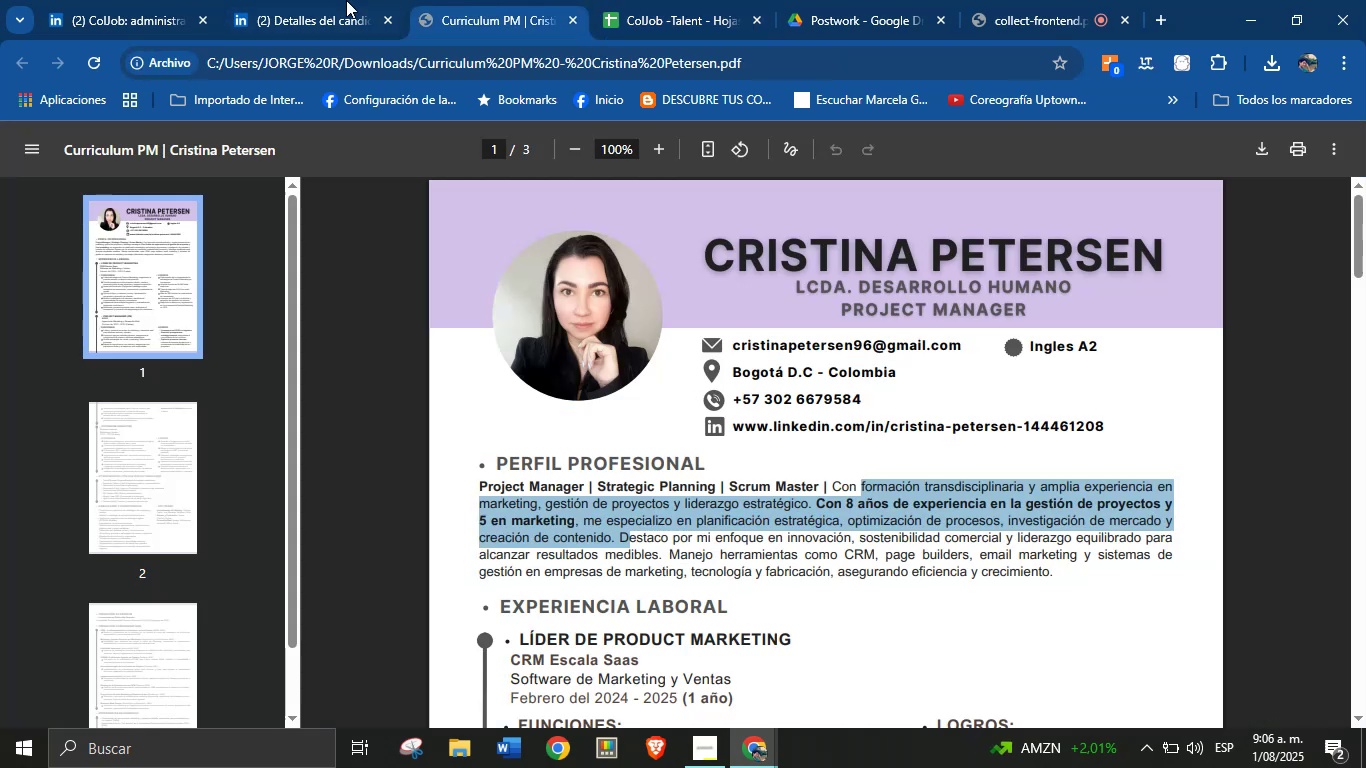 
left_click([345, 0])
 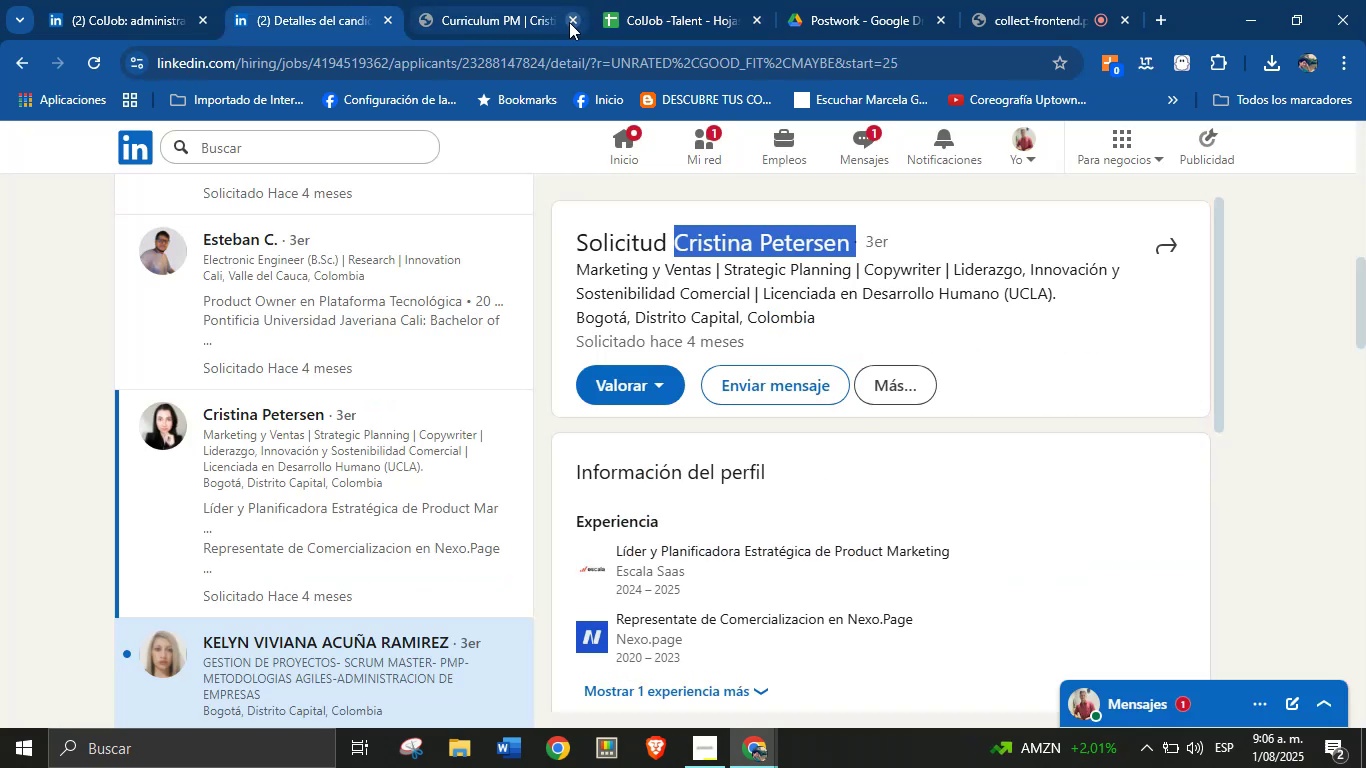 
left_click([570, 20])
 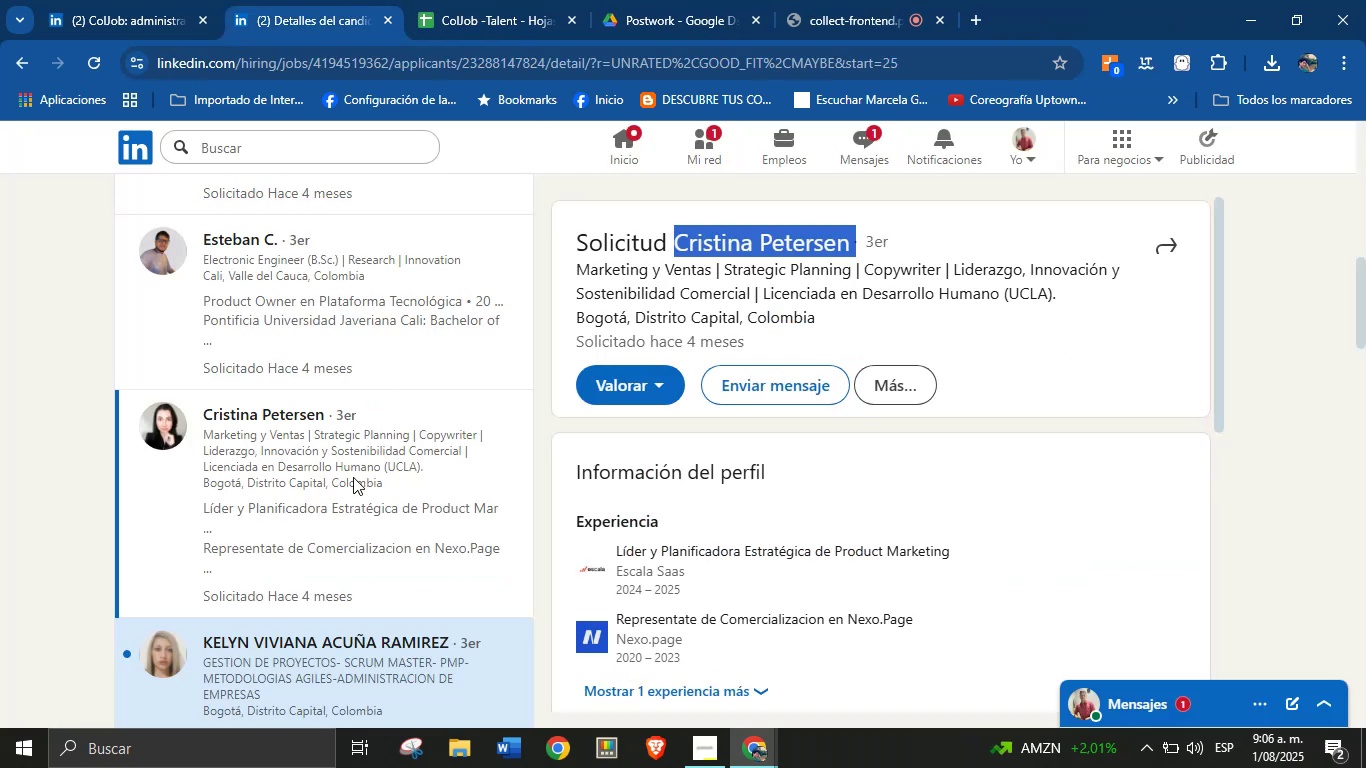 
scroll: coordinate [331, 497], scroll_direction: down, amount: 1.0
 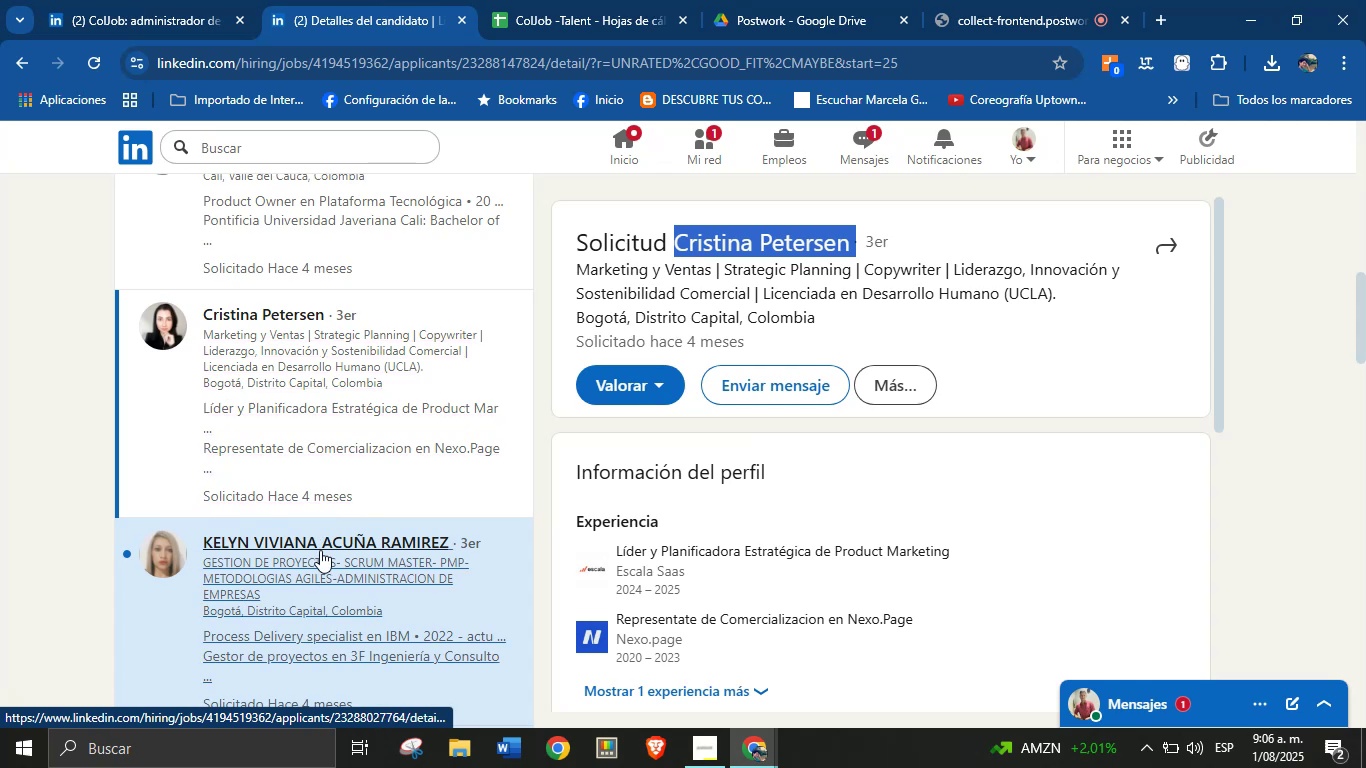 
left_click([320, 550])
 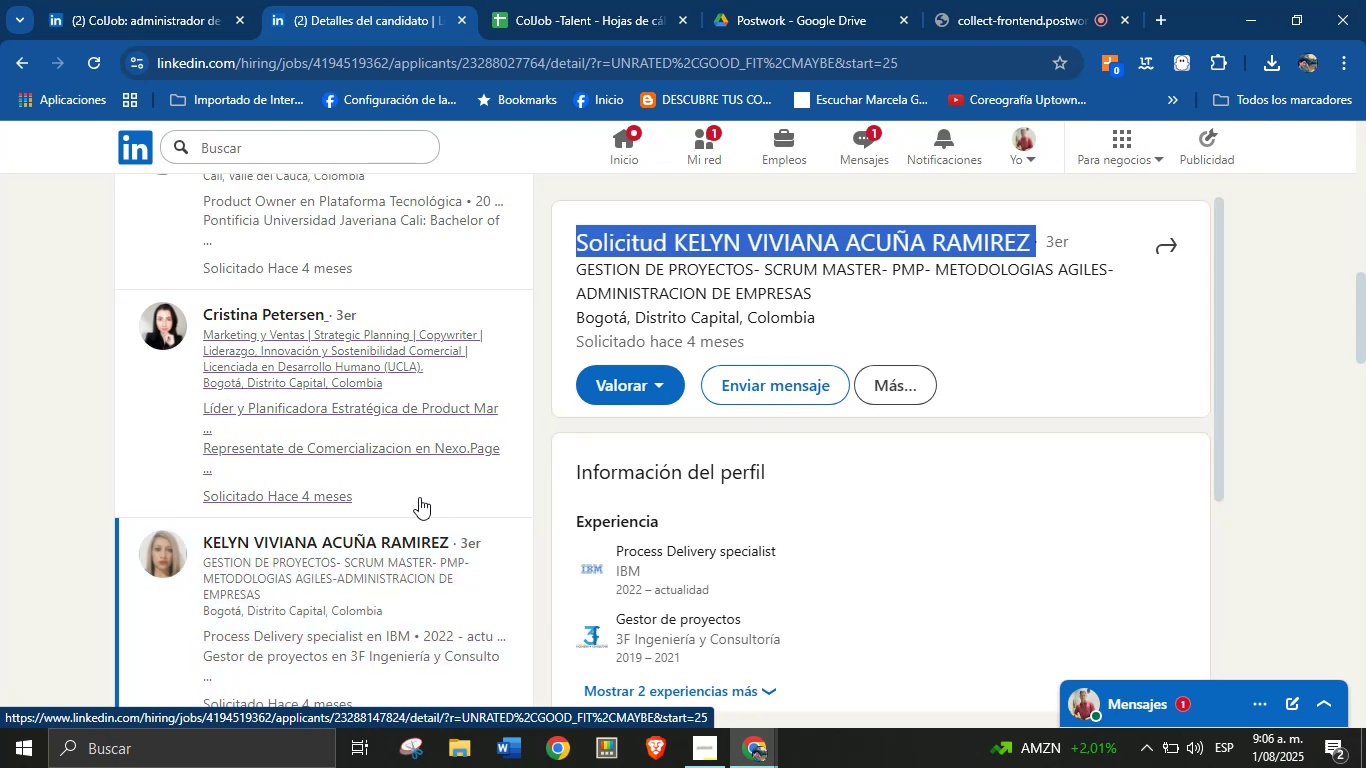 
wait(5.46)
 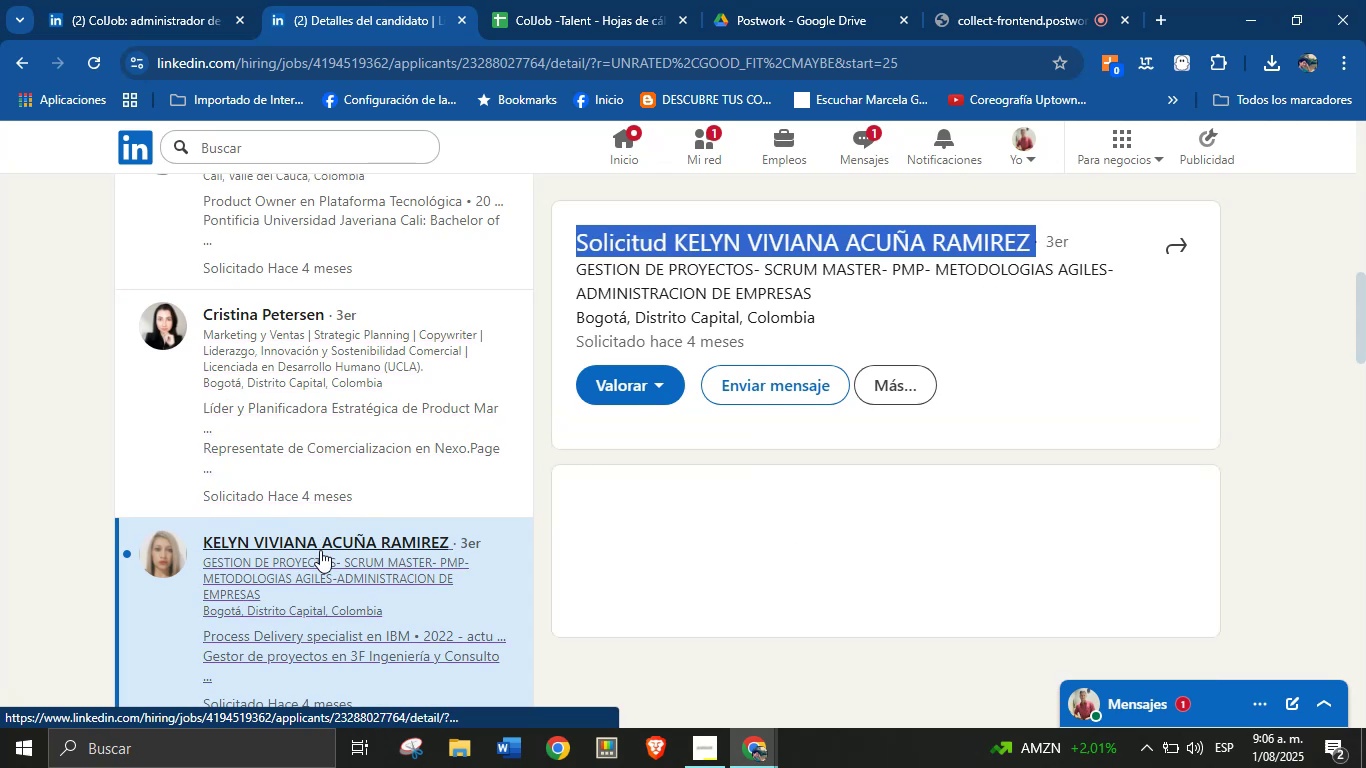 
scroll: coordinate [628, 560], scroll_direction: down, amount: 4.0
 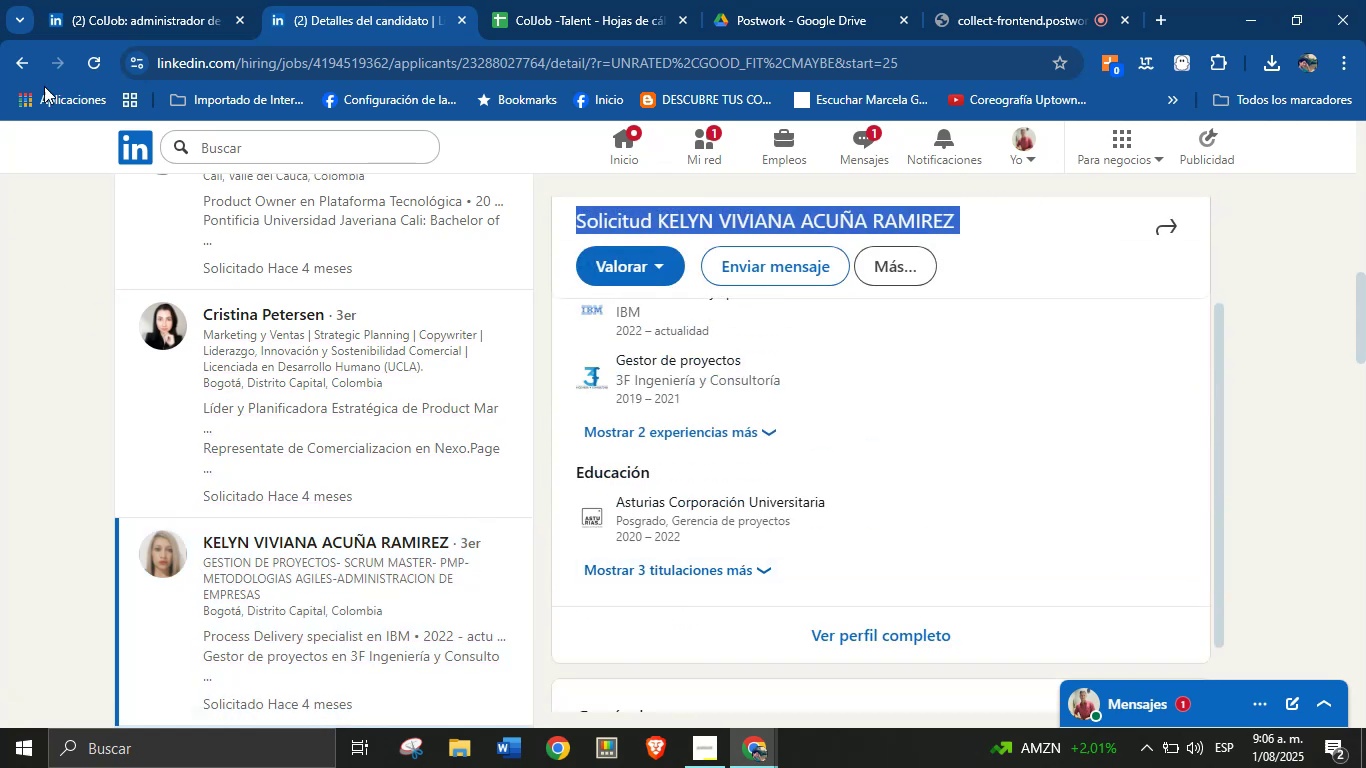 
left_click([93, 63])
 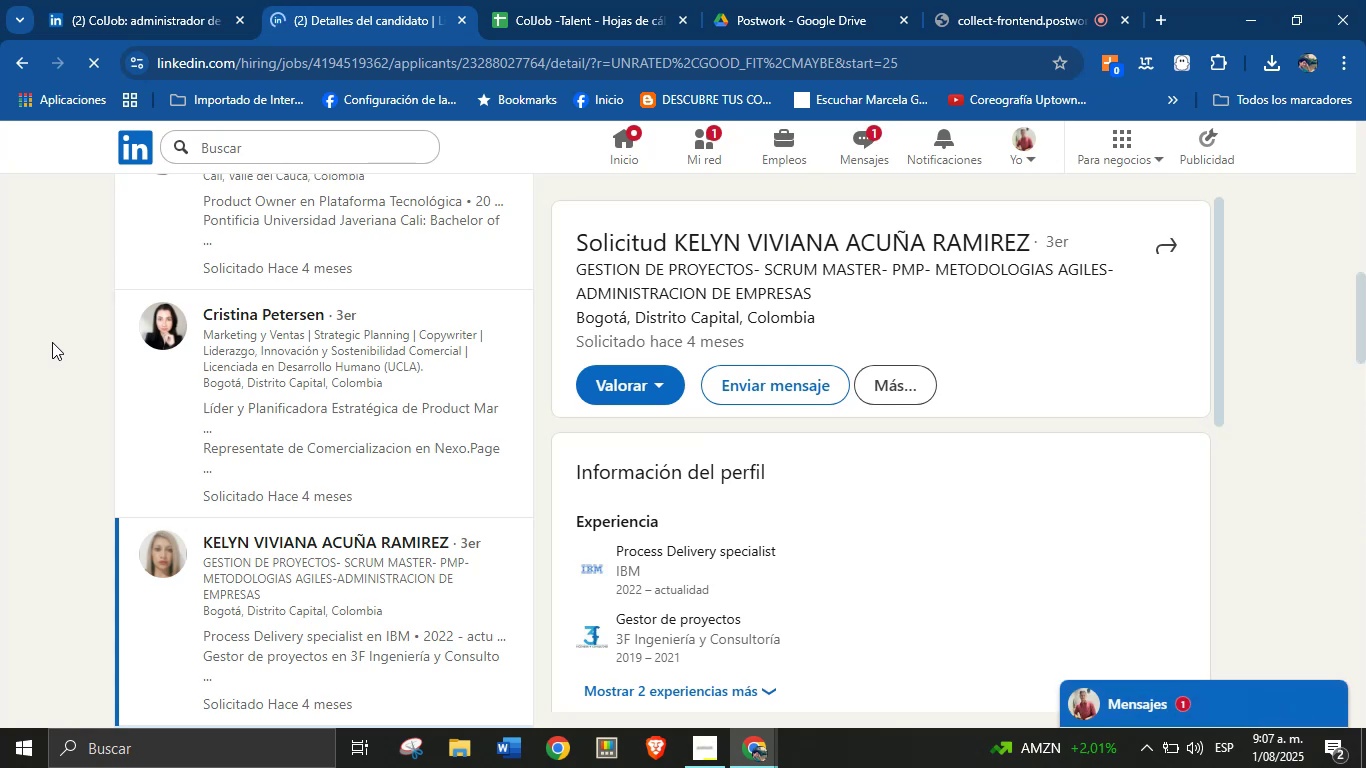 
wait(25.92)
 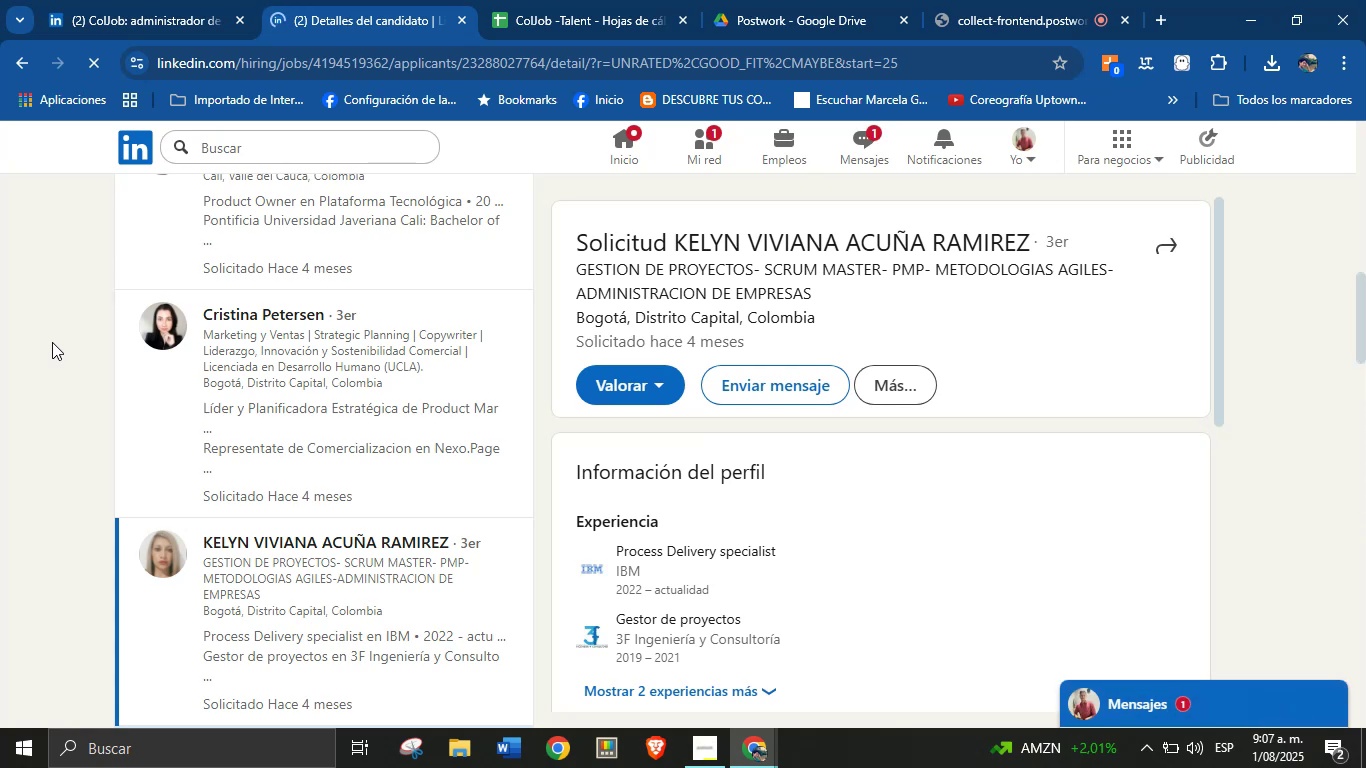 
scroll: coordinate [844, 575], scroll_direction: down, amount: 6.0
 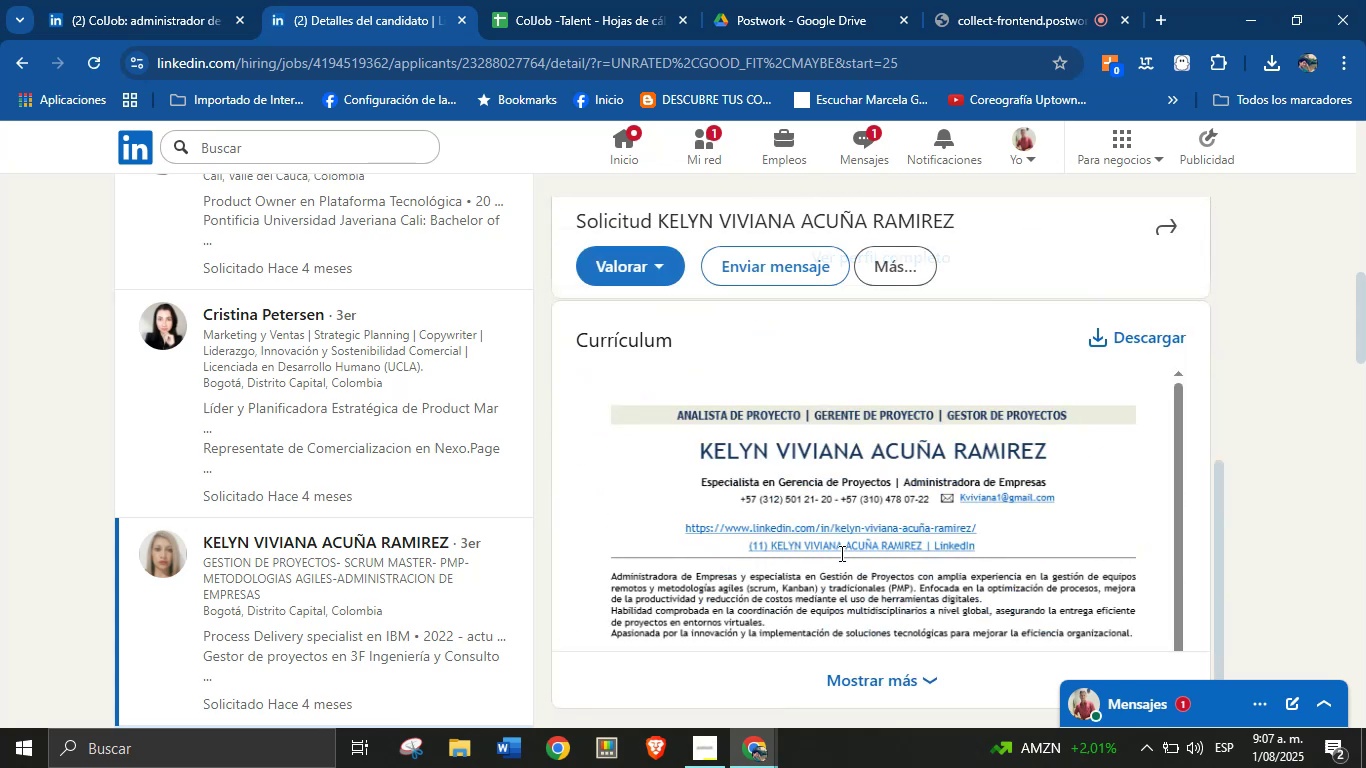 
scroll: coordinate [1047, 460], scroll_direction: none, amount: 0.0
 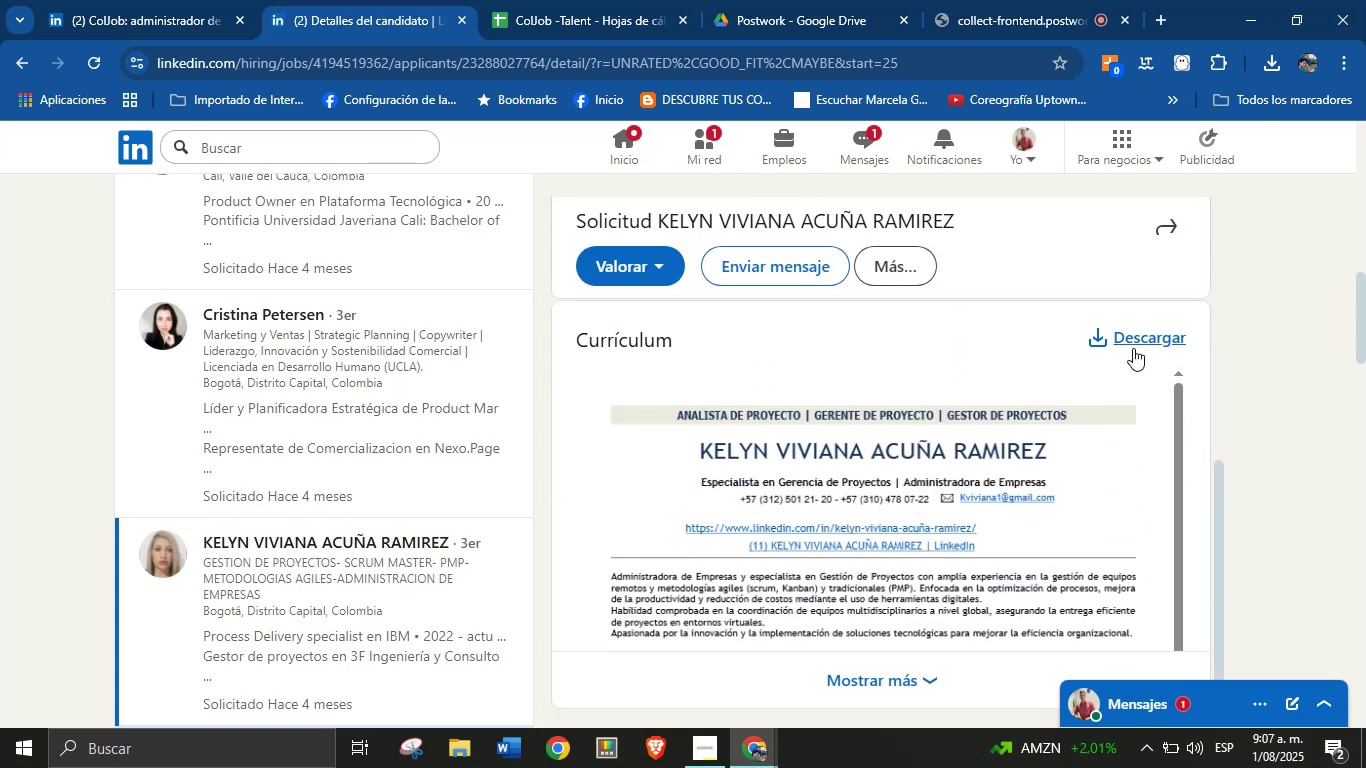 
left_click([1135, 343])
 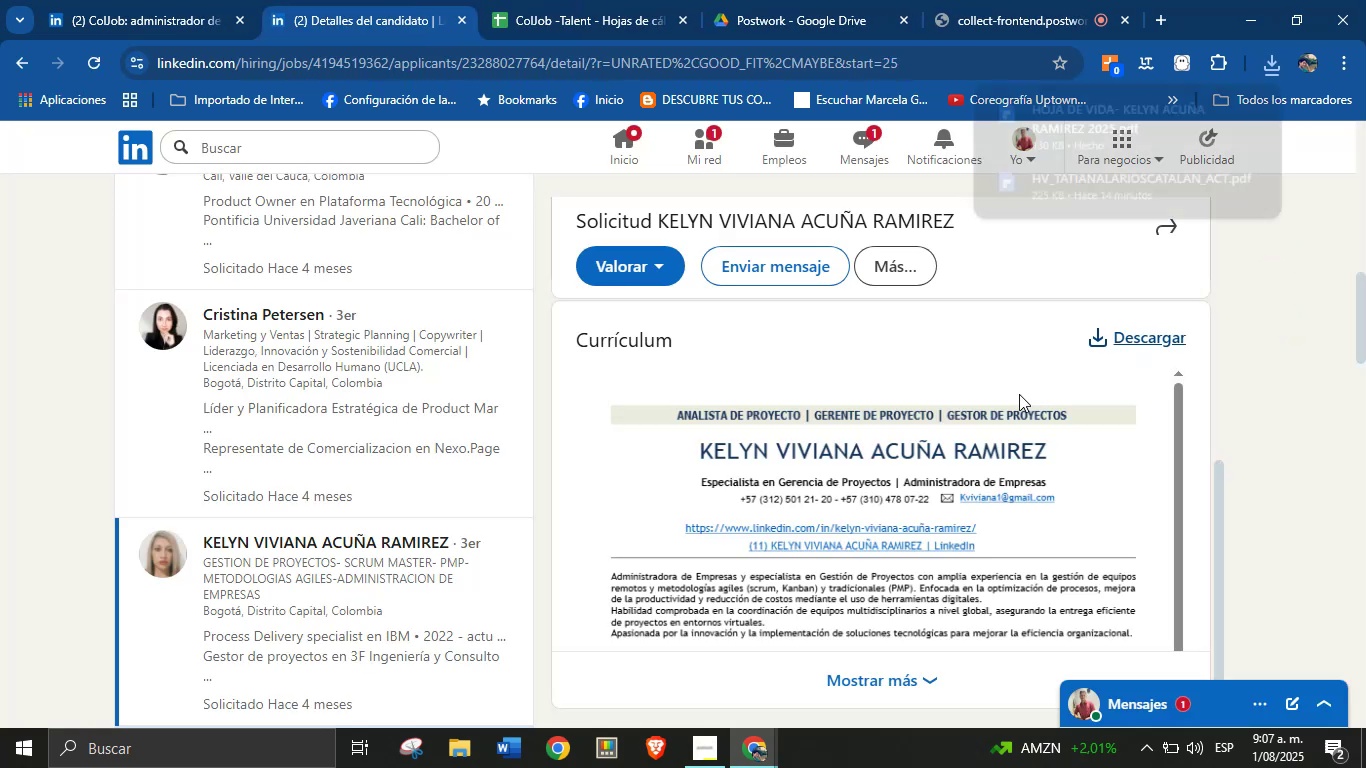 
left_click([1118, 143])
 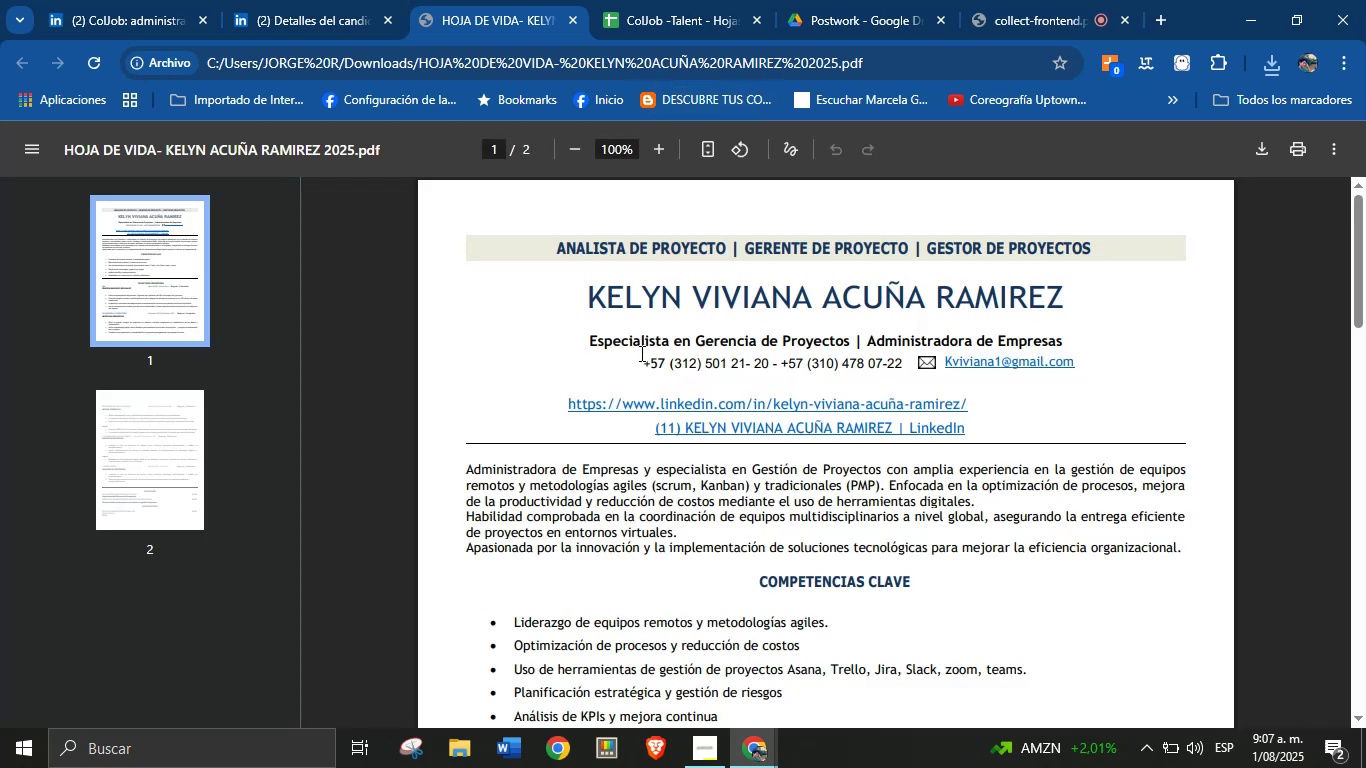 
double_click([634, 309])
 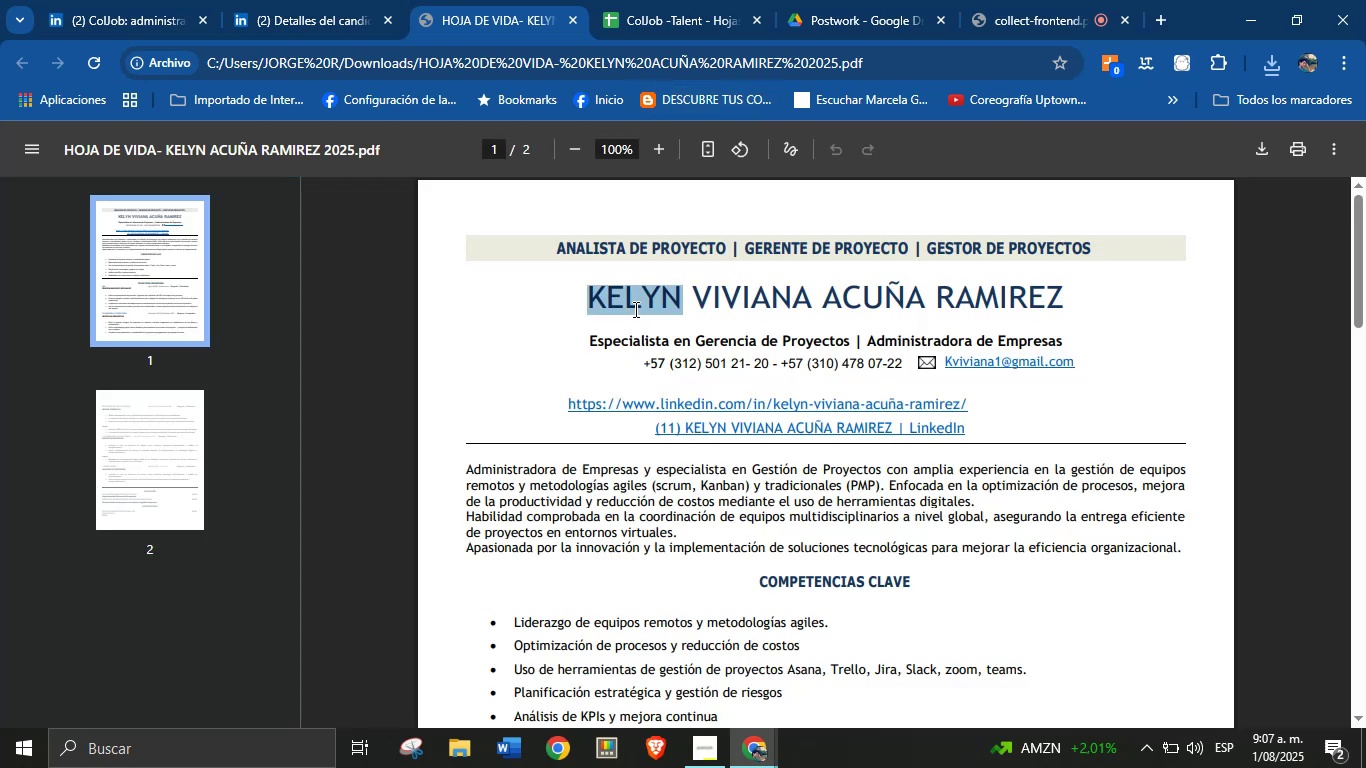 
triple_click([634, 309])
 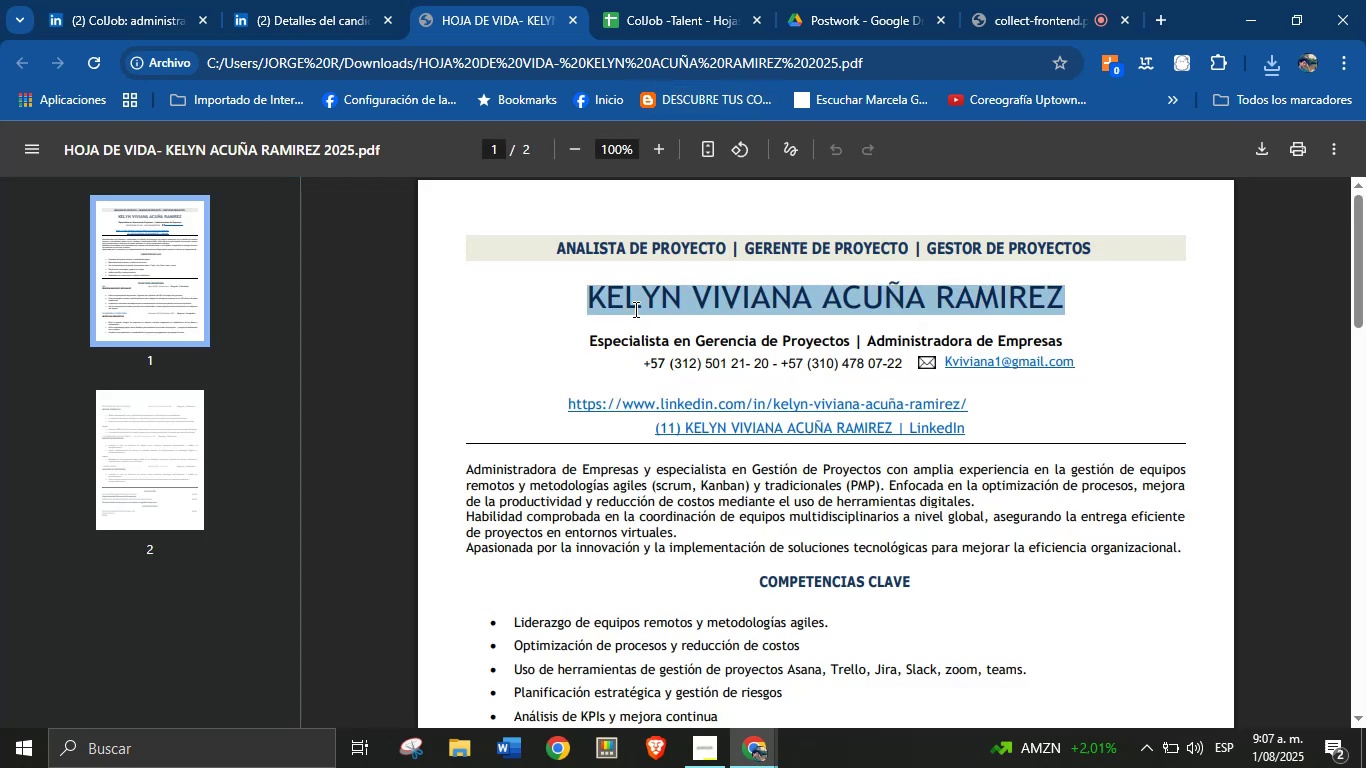 
key(Control+C)
 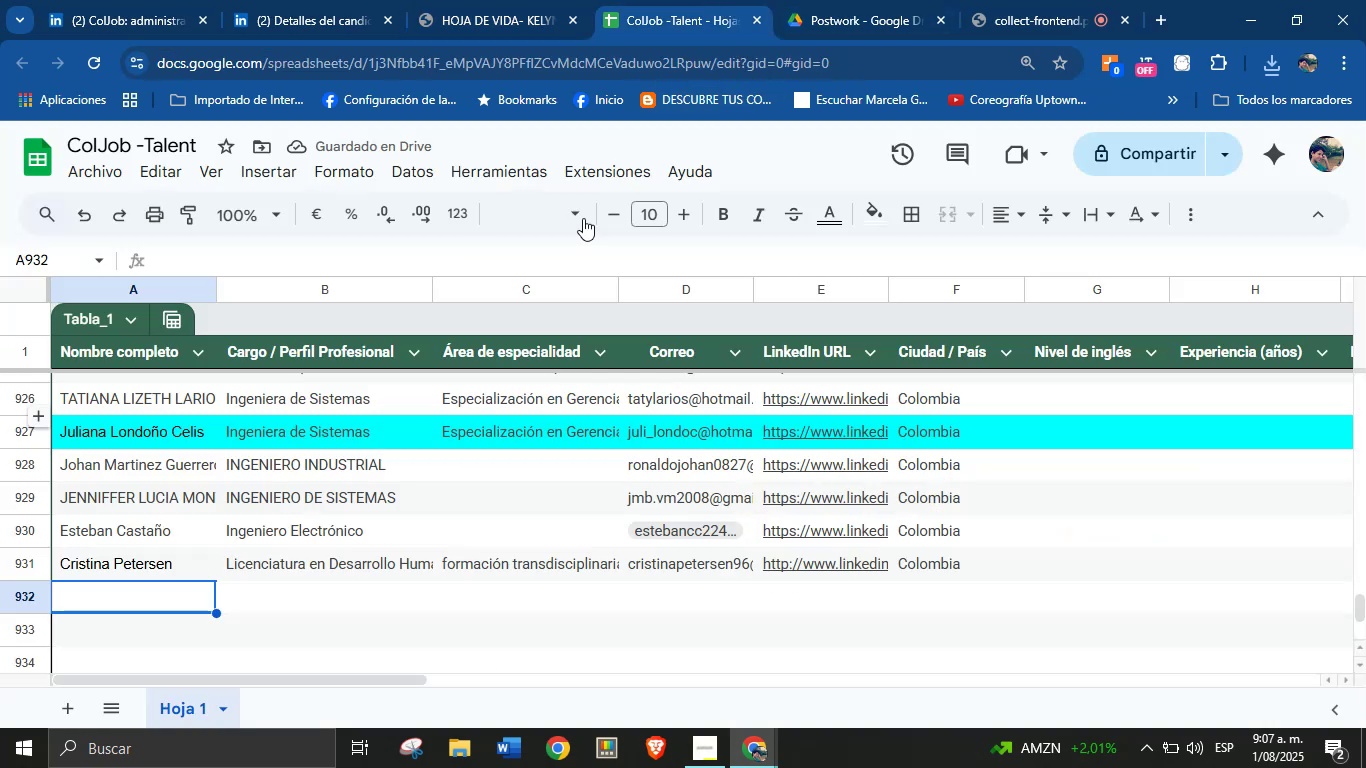 
key(Control+V)
 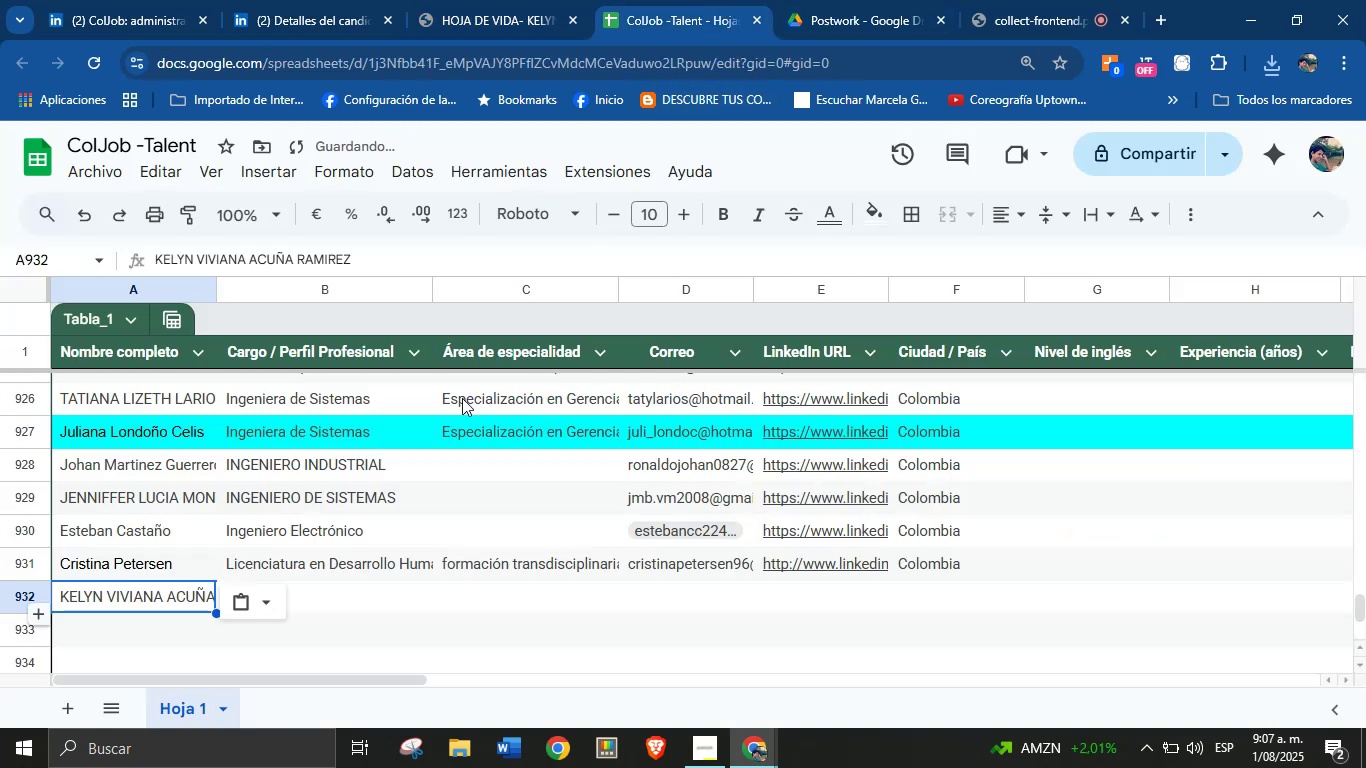 
key(Enter)
 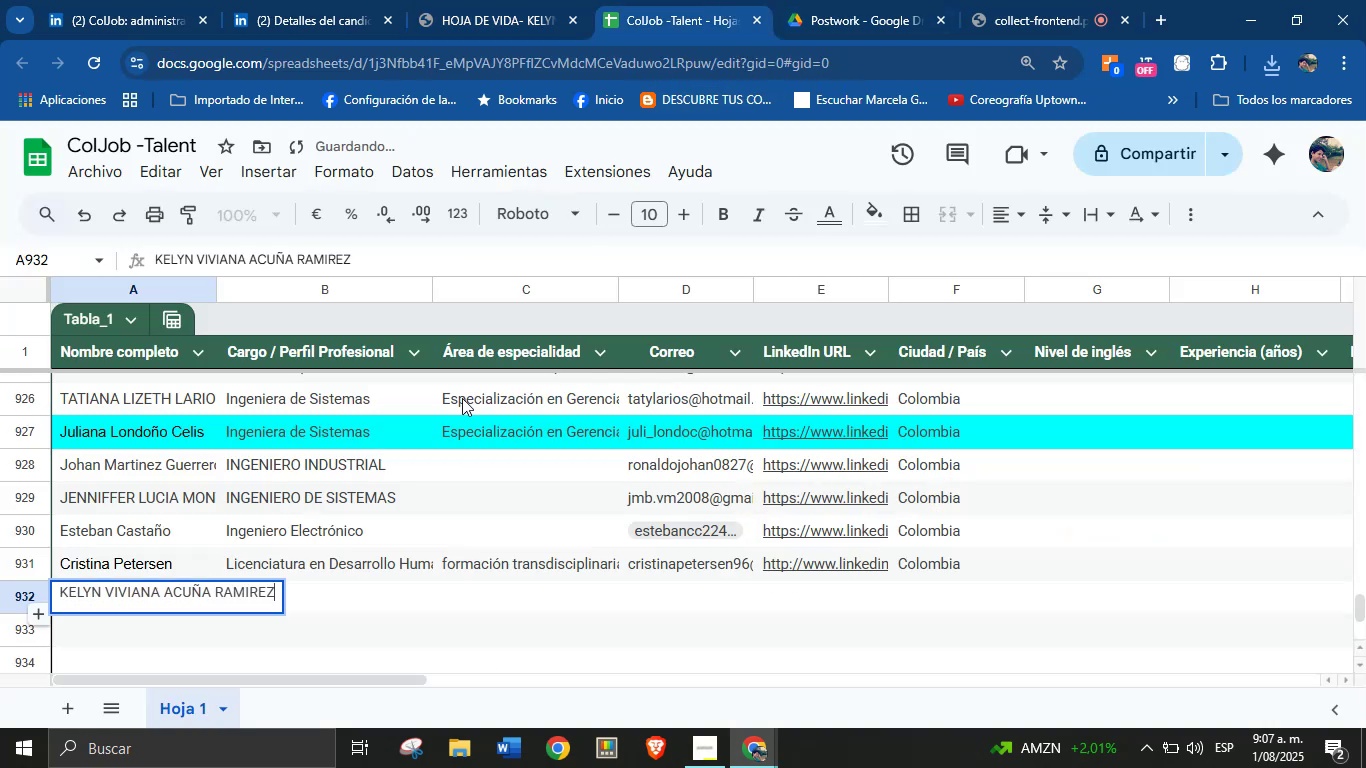 
key(Enter)
 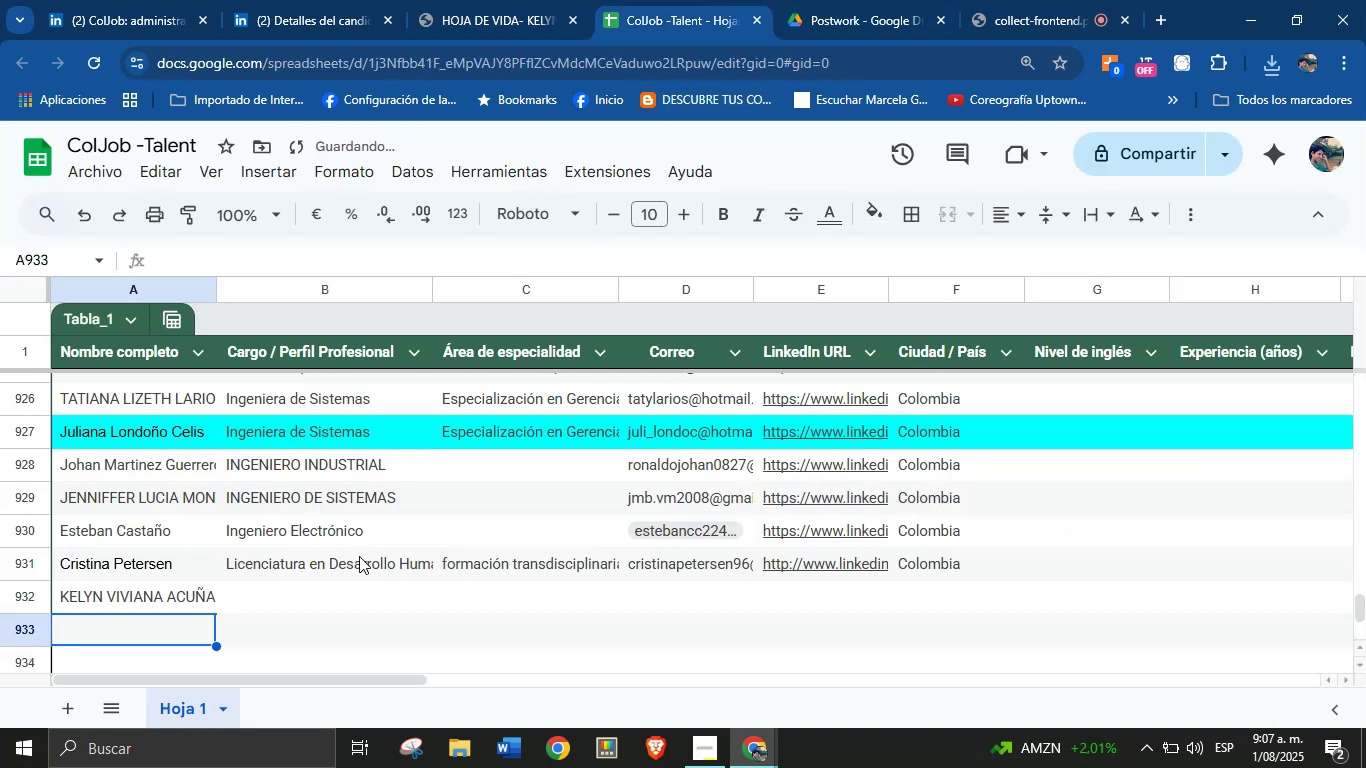 
left_click([309, 599])
 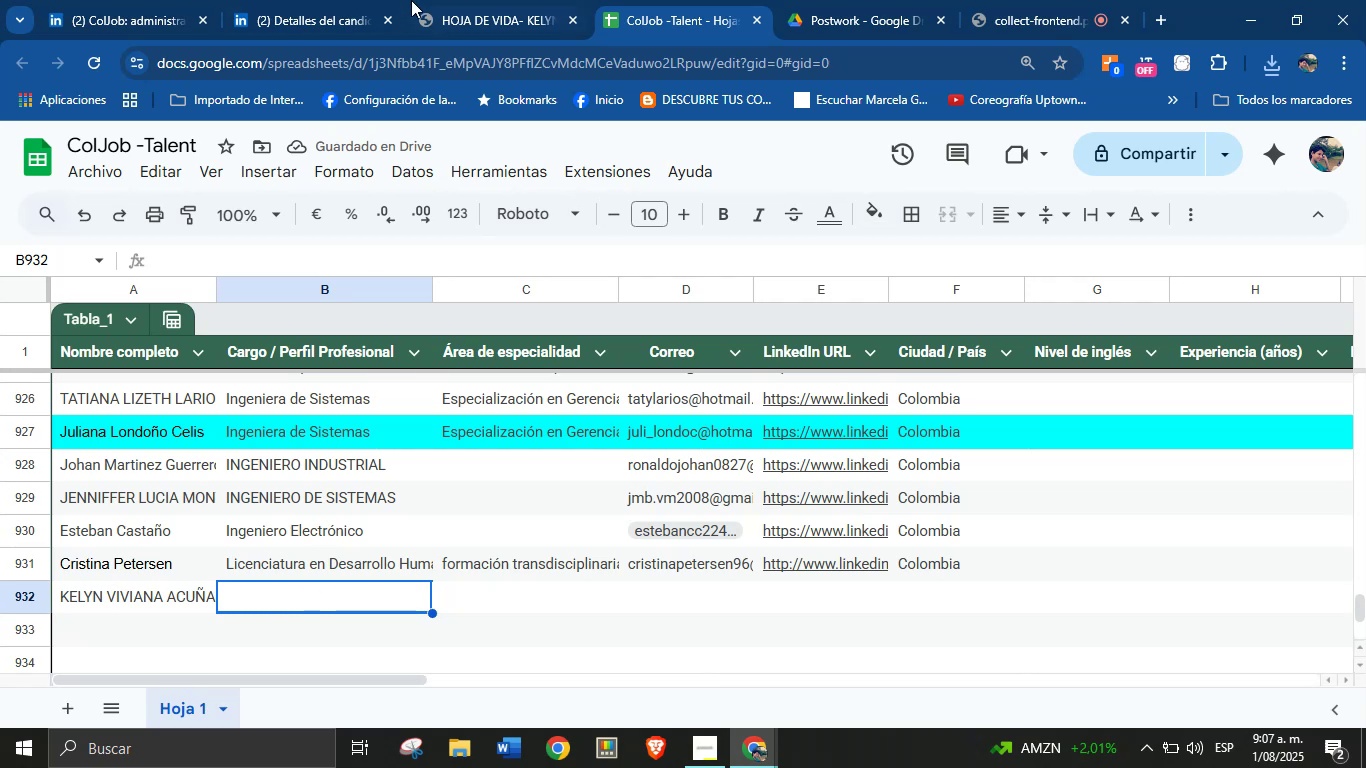 
left_click([423, 0])
 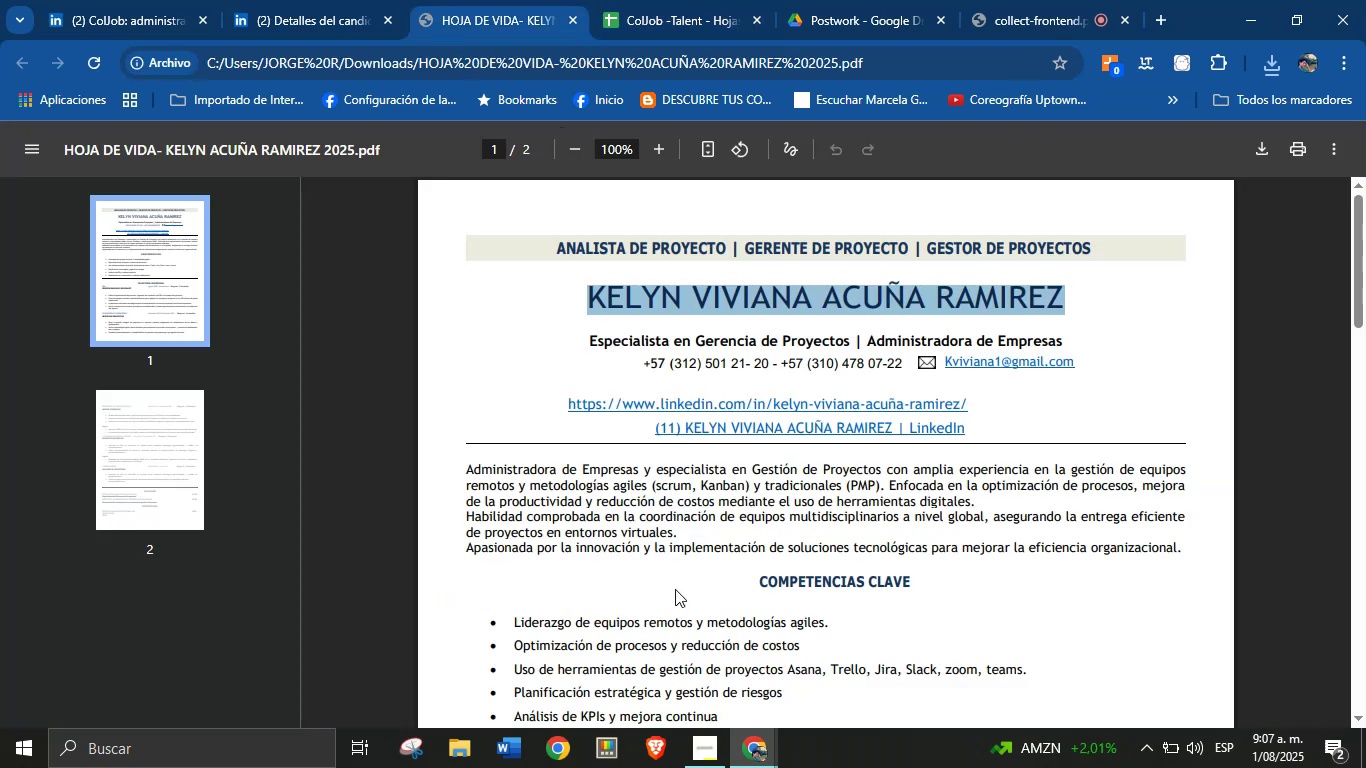 
left_click([673, 546])
 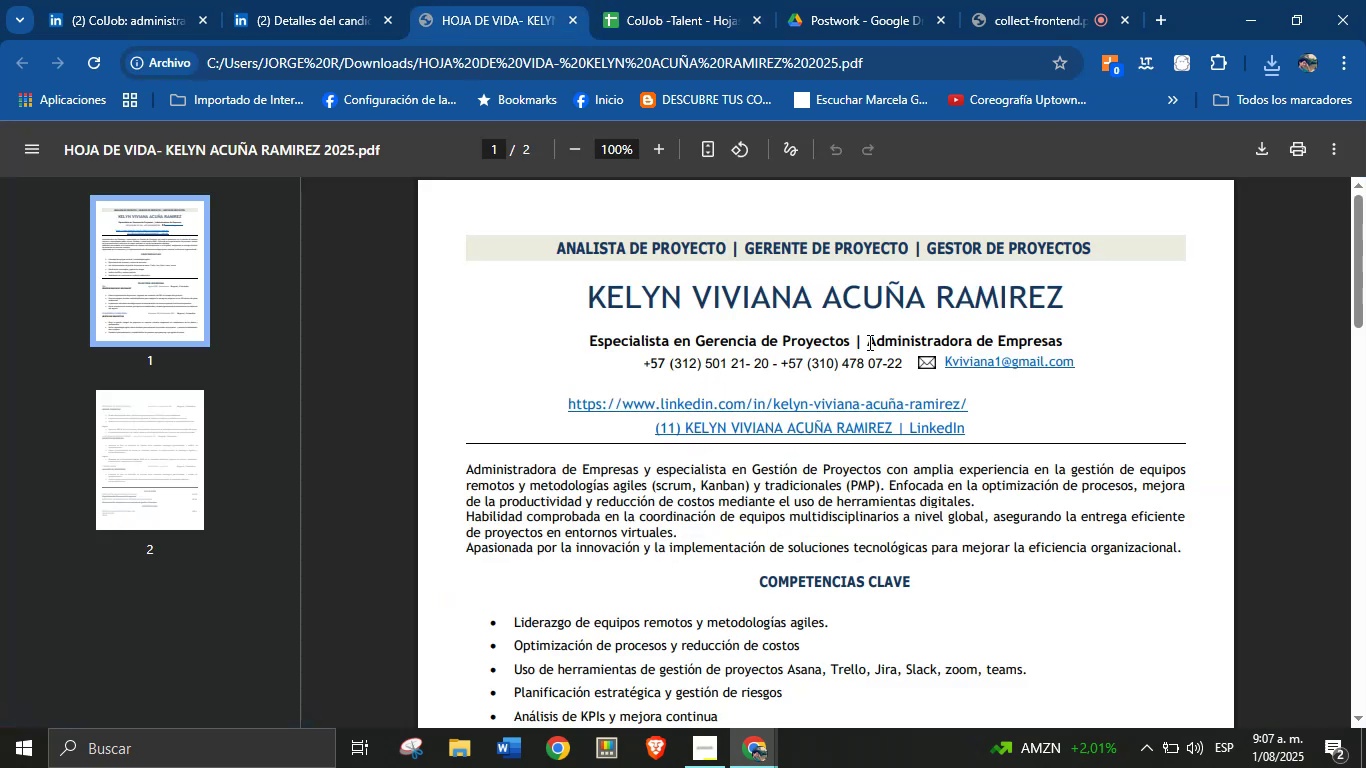 
left_click_drag(start_coordinate=[869, 339], to_coordinate=[1058, 338])
 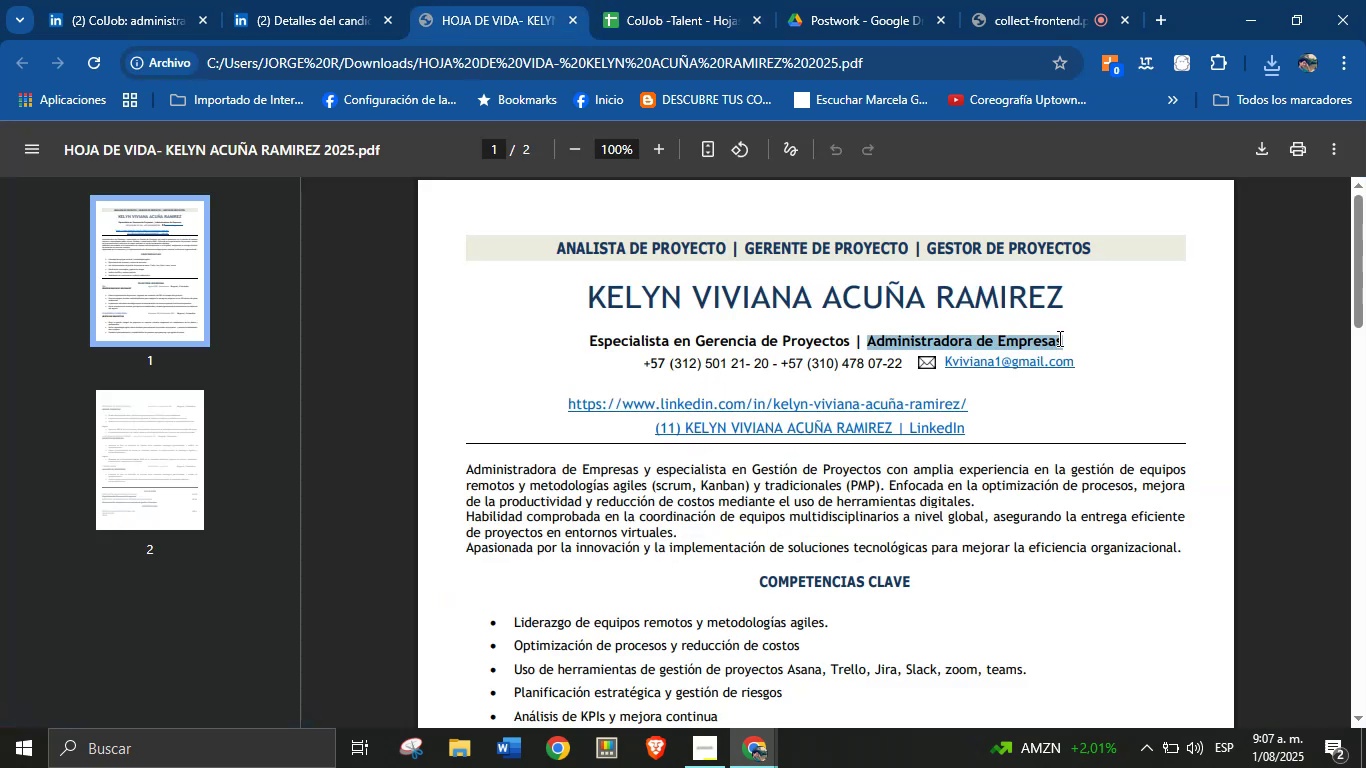 
key(Control+C)
 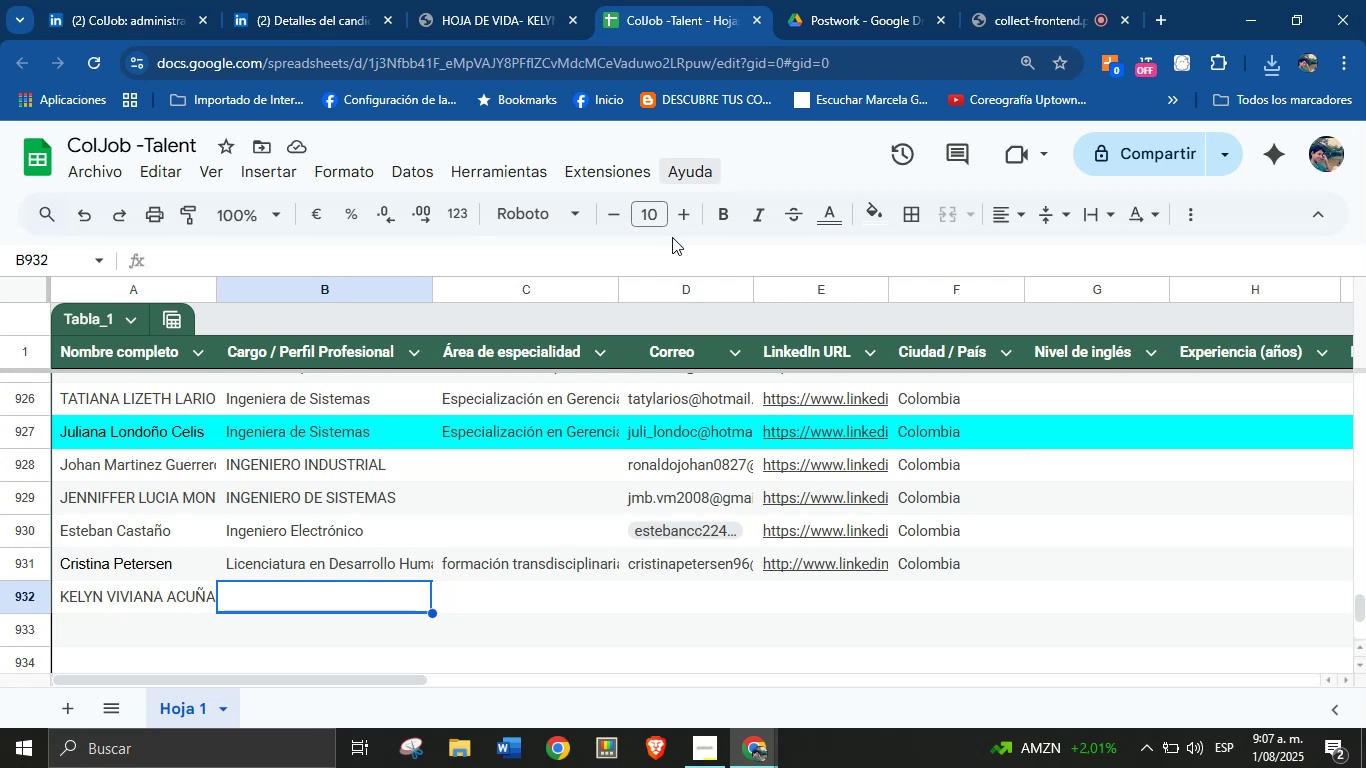 
key(Control+V)
 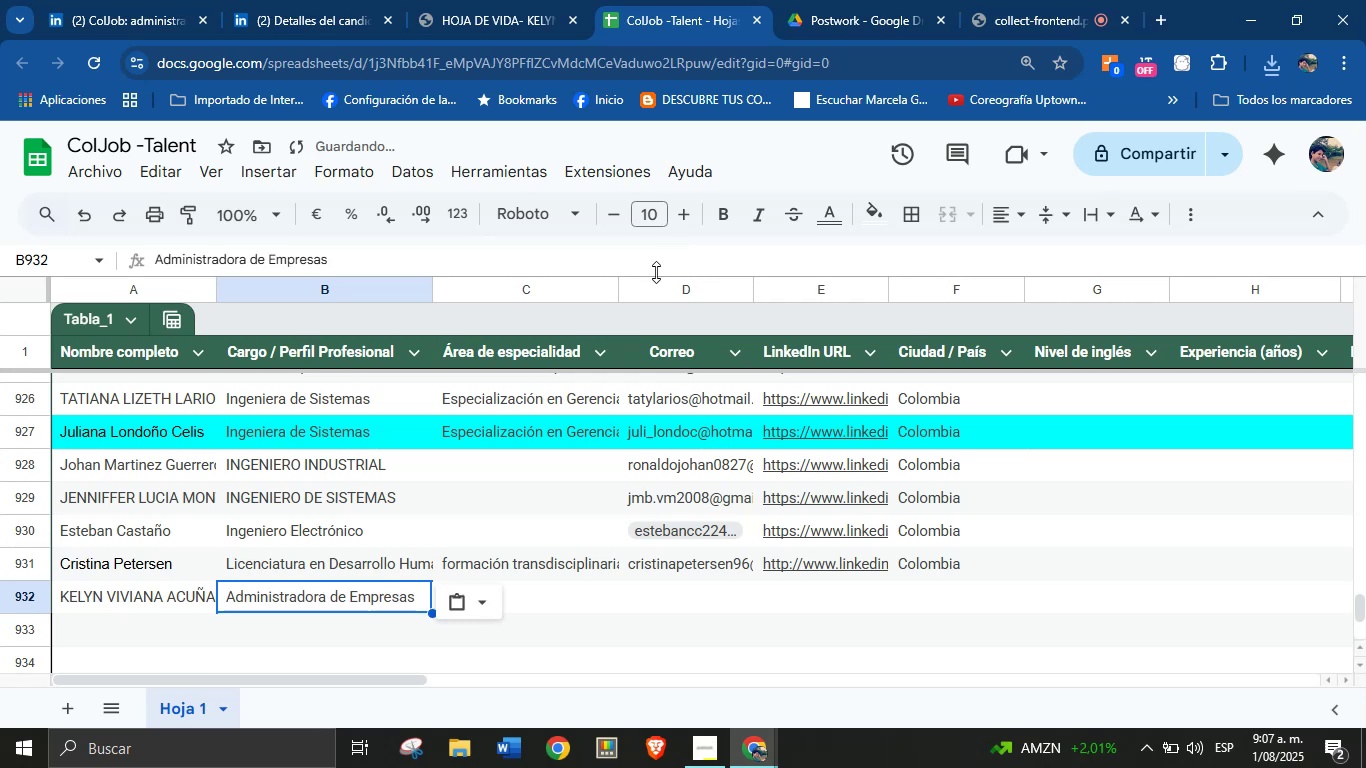 
key(Enter)
 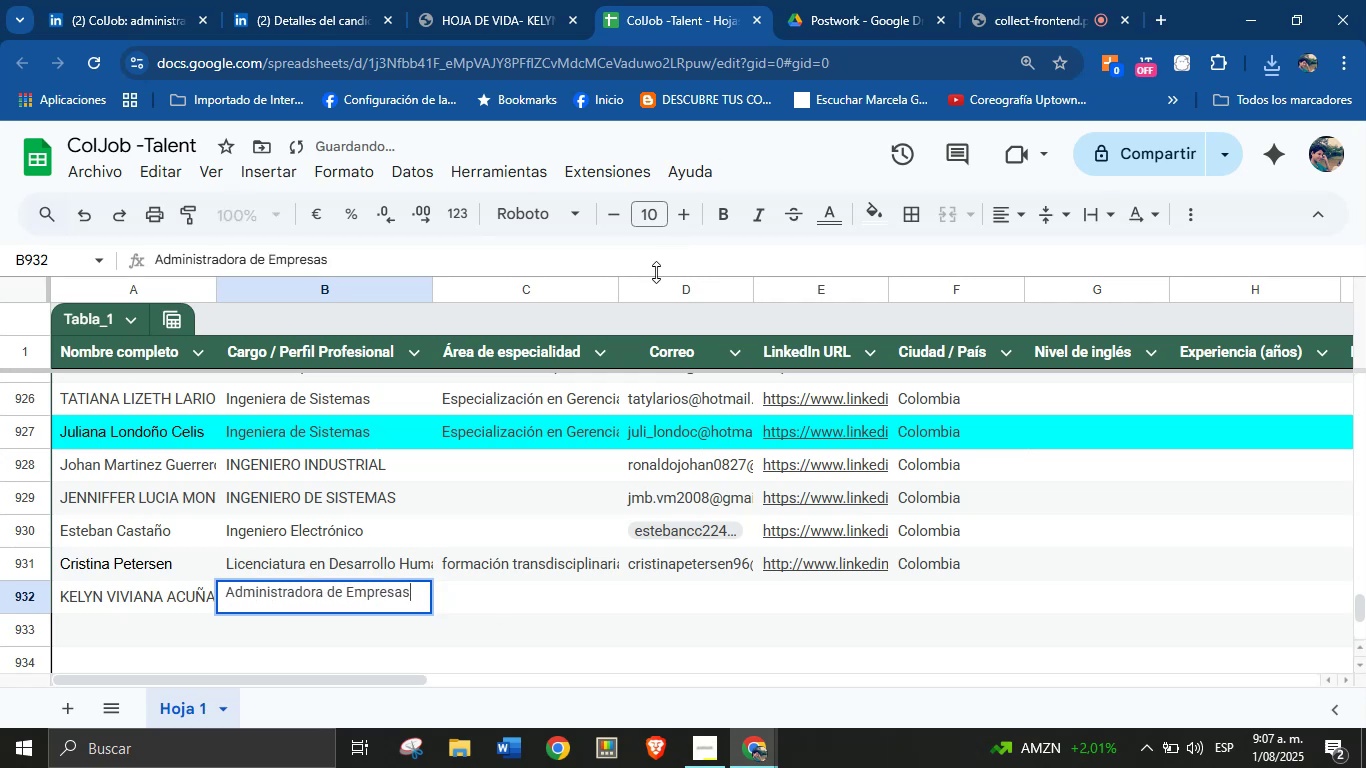 
key(Enter)
 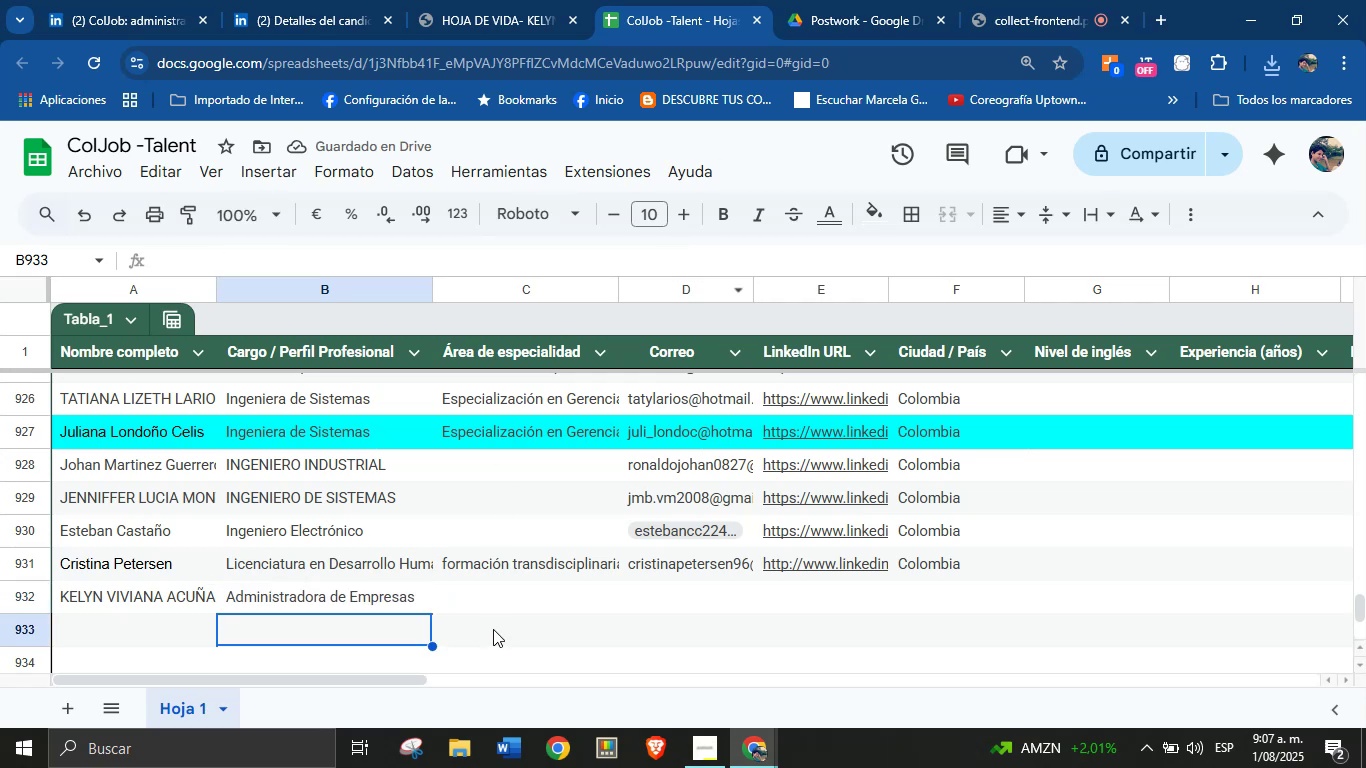 
left_click([509, 600])
 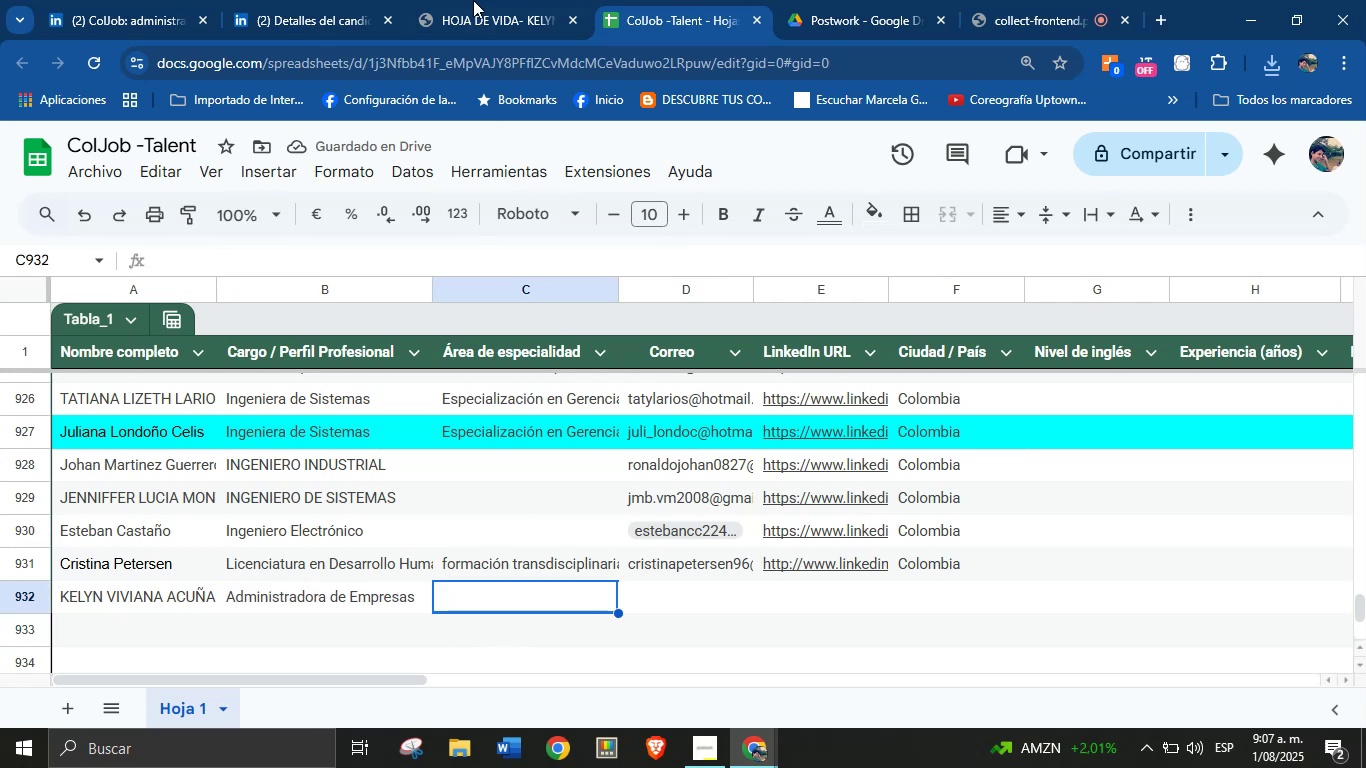 
left_click([492, 0])
 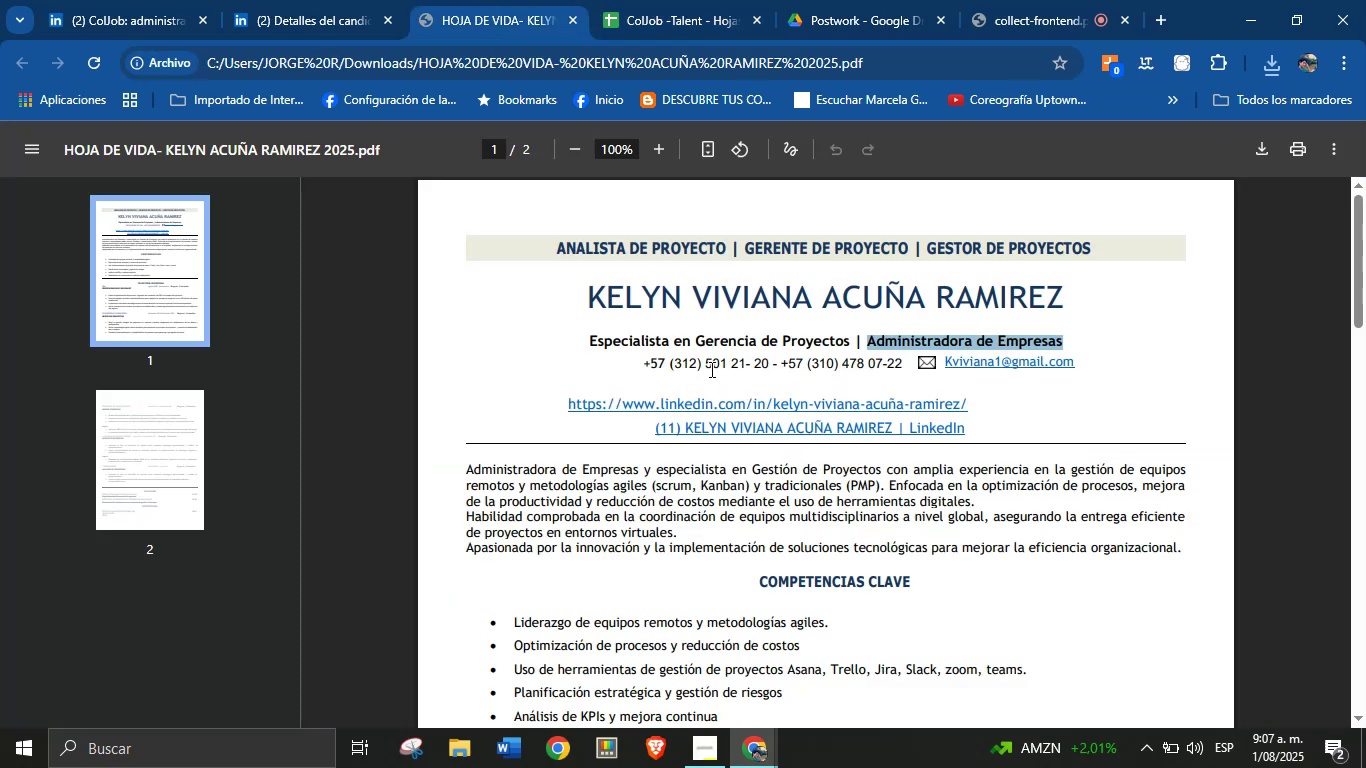 
left_click([723, 336])
 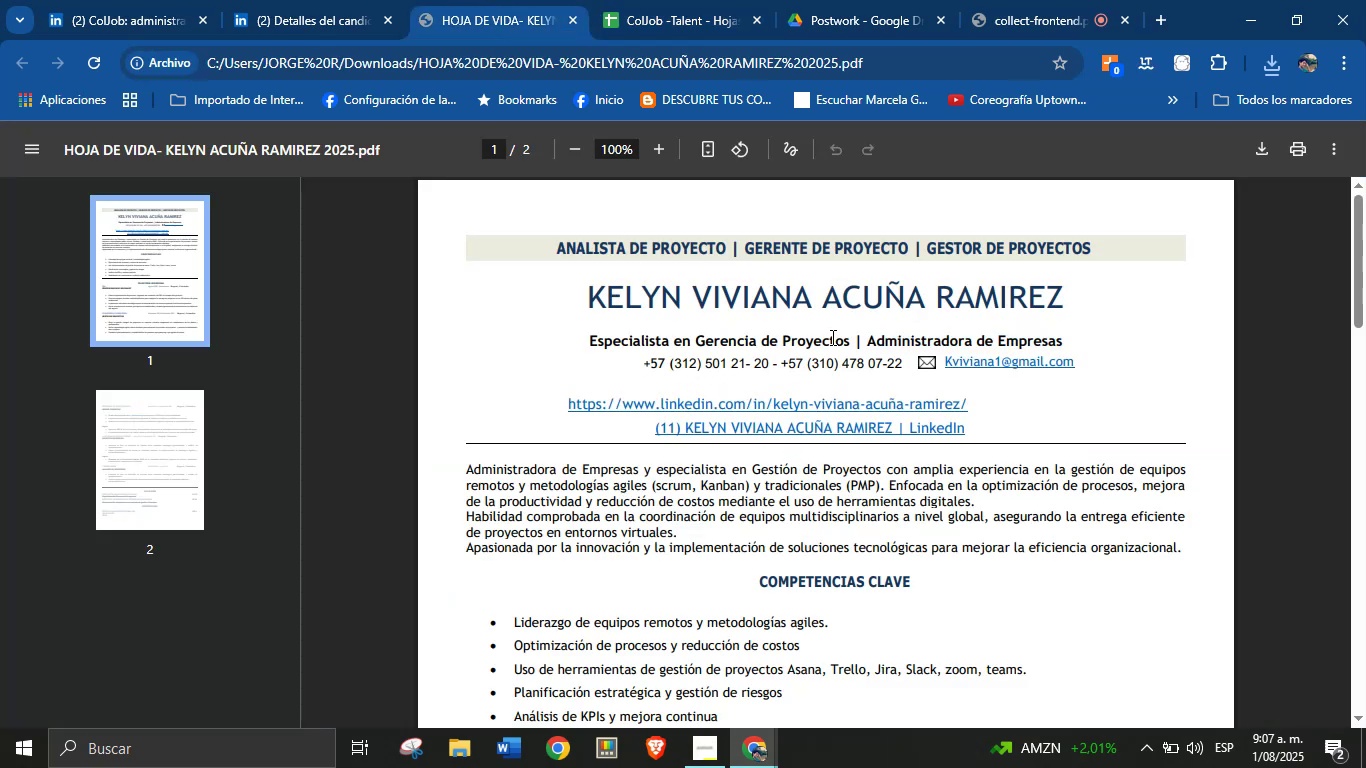 
left_click_drag(start_coordinate=[846, 342], to_coordinate=[587, 342])
 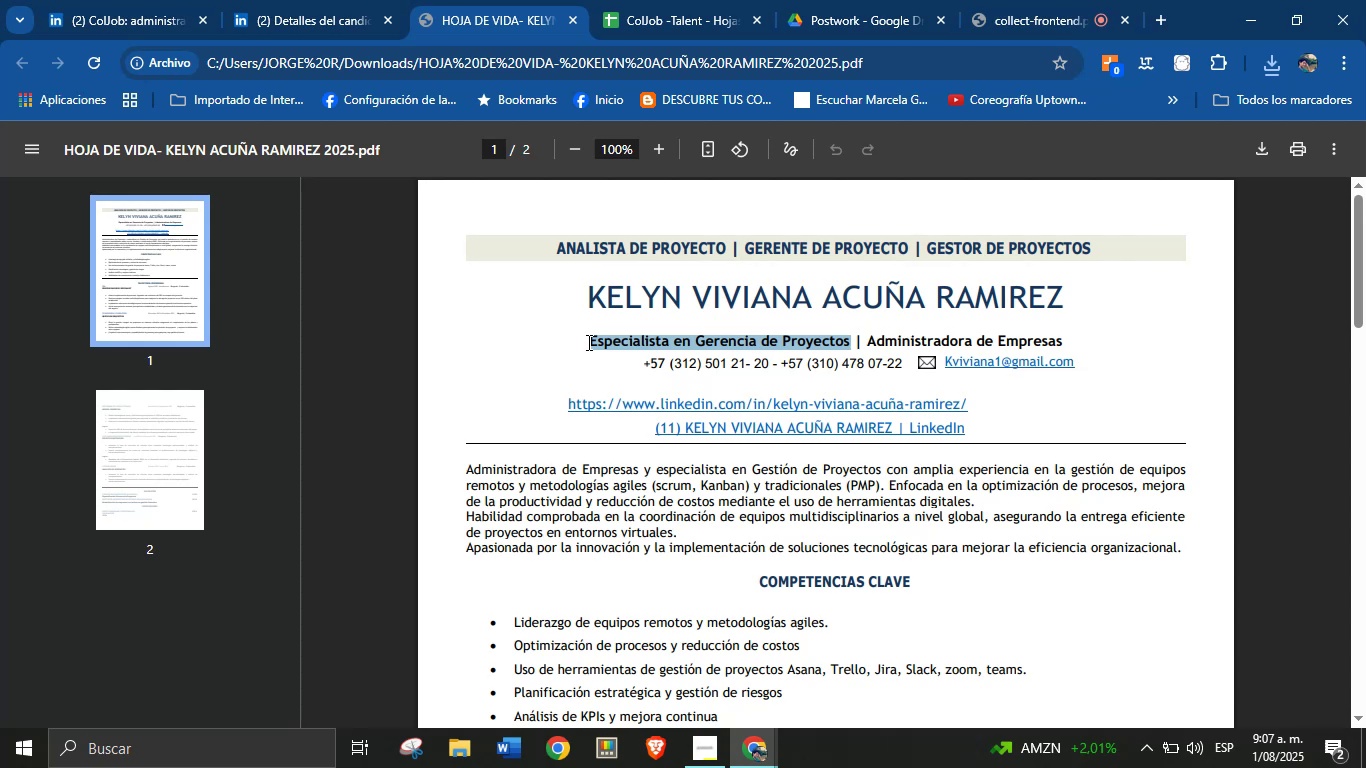 
hold_key(key=ControlLeft, duration=0.94)
 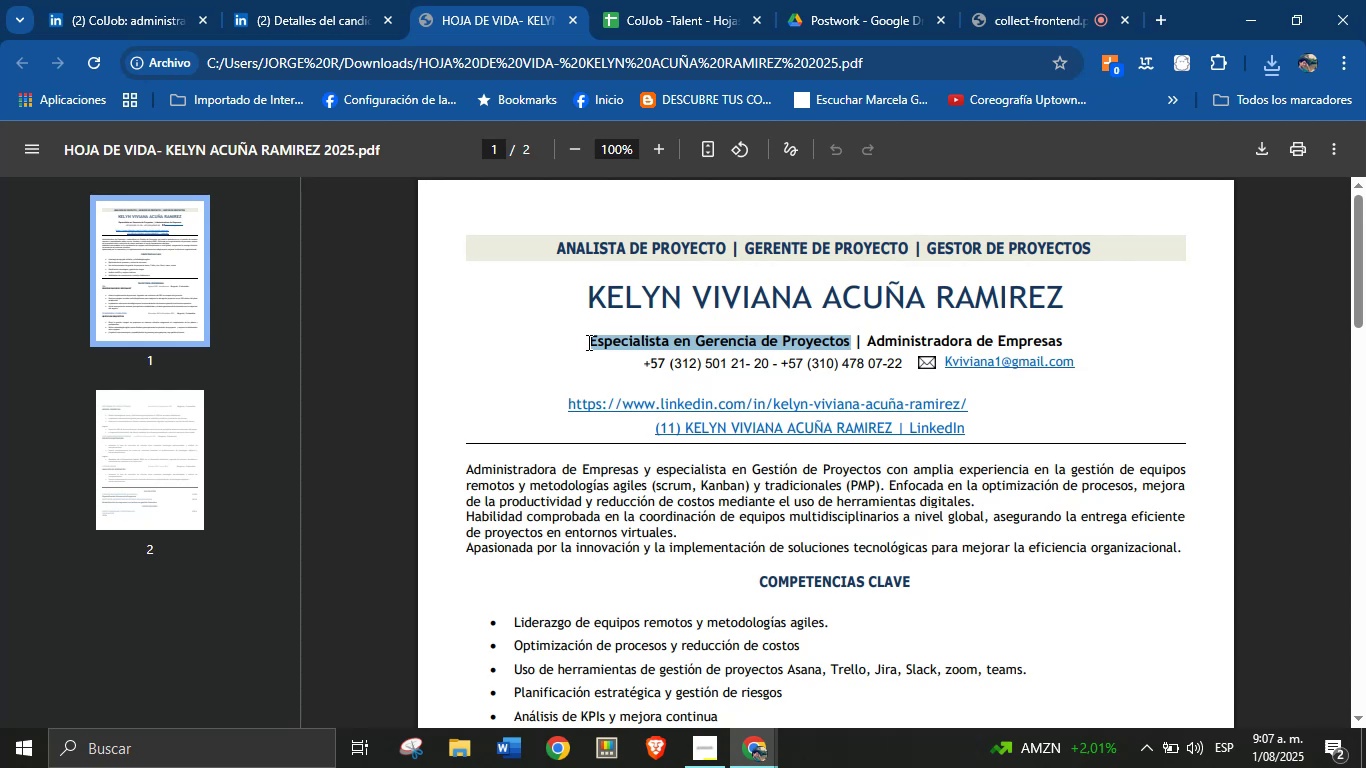 
hold_key(key=C, duration=0.36)
 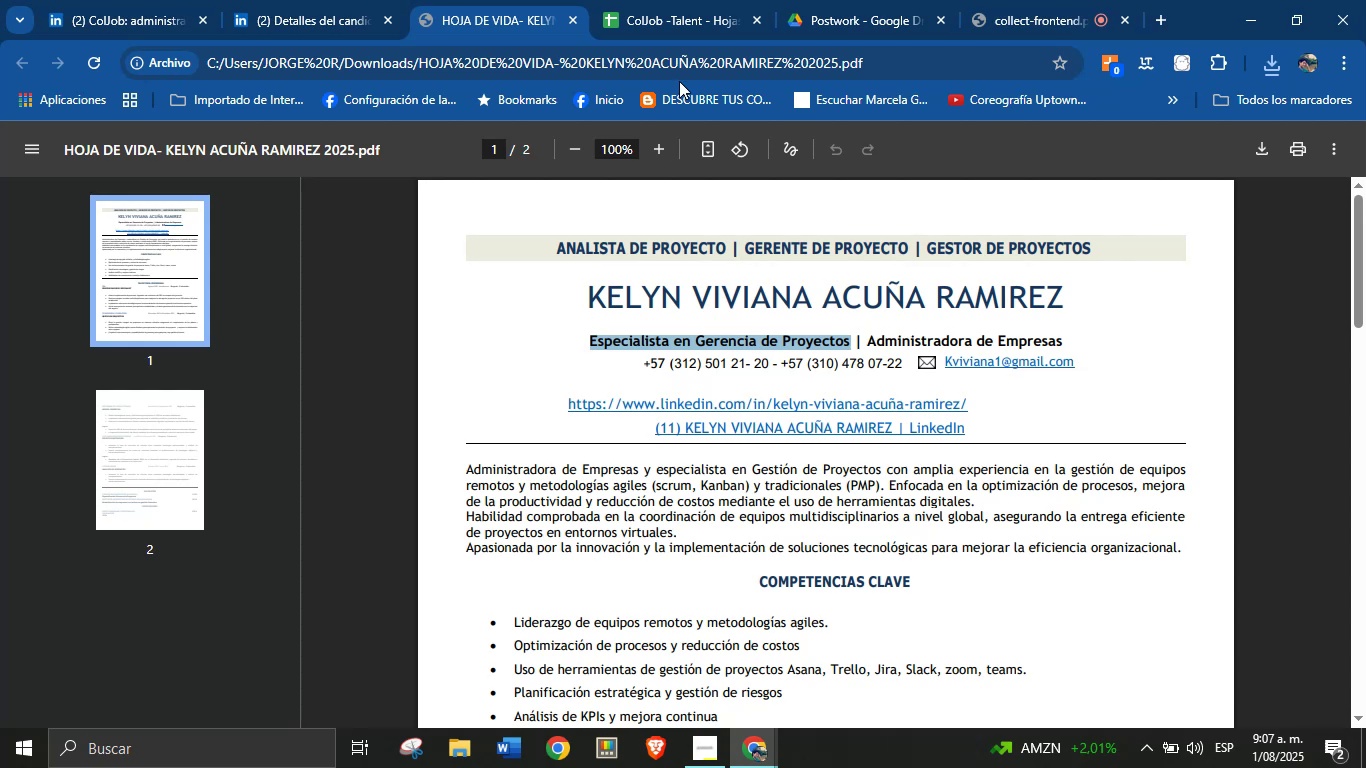 
double_click([702, 16])
 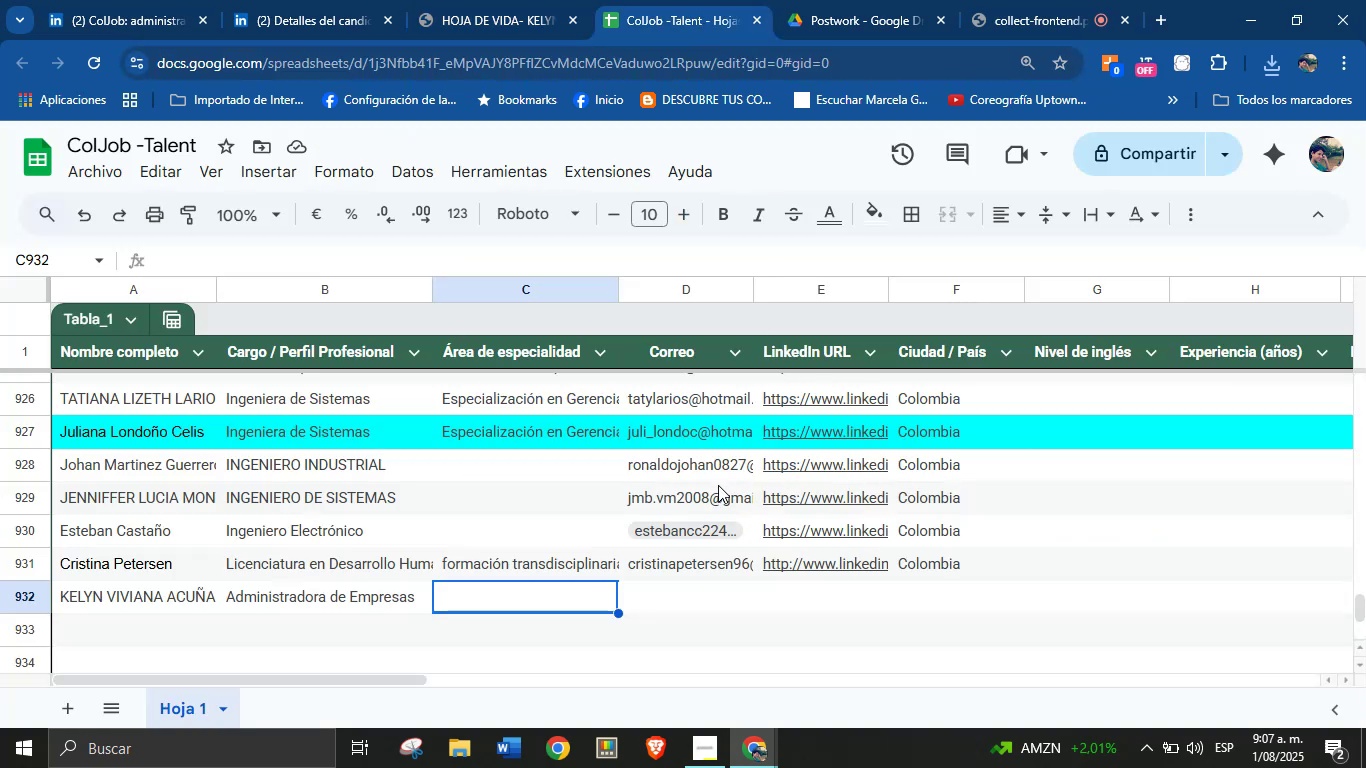 
wait(5.78)
 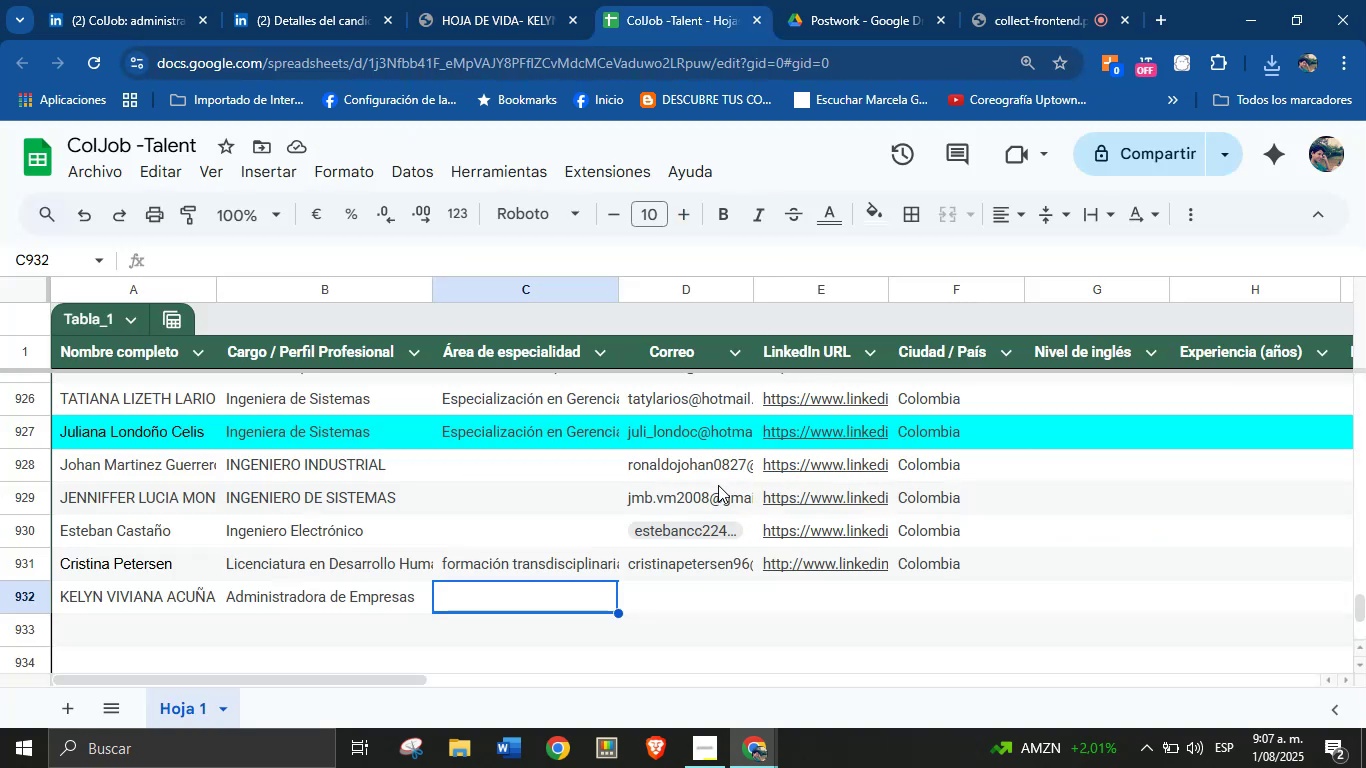 
key(Control+V)
 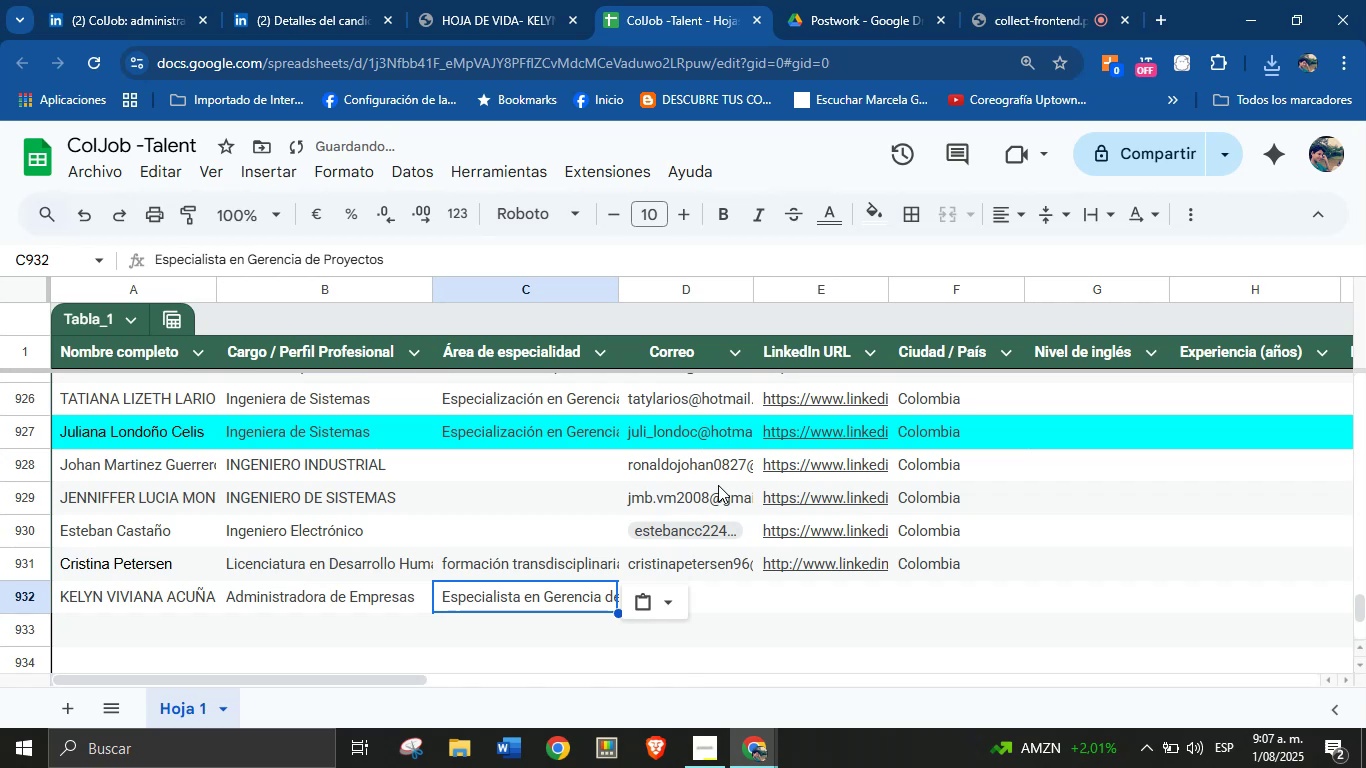 
key(Enter)
 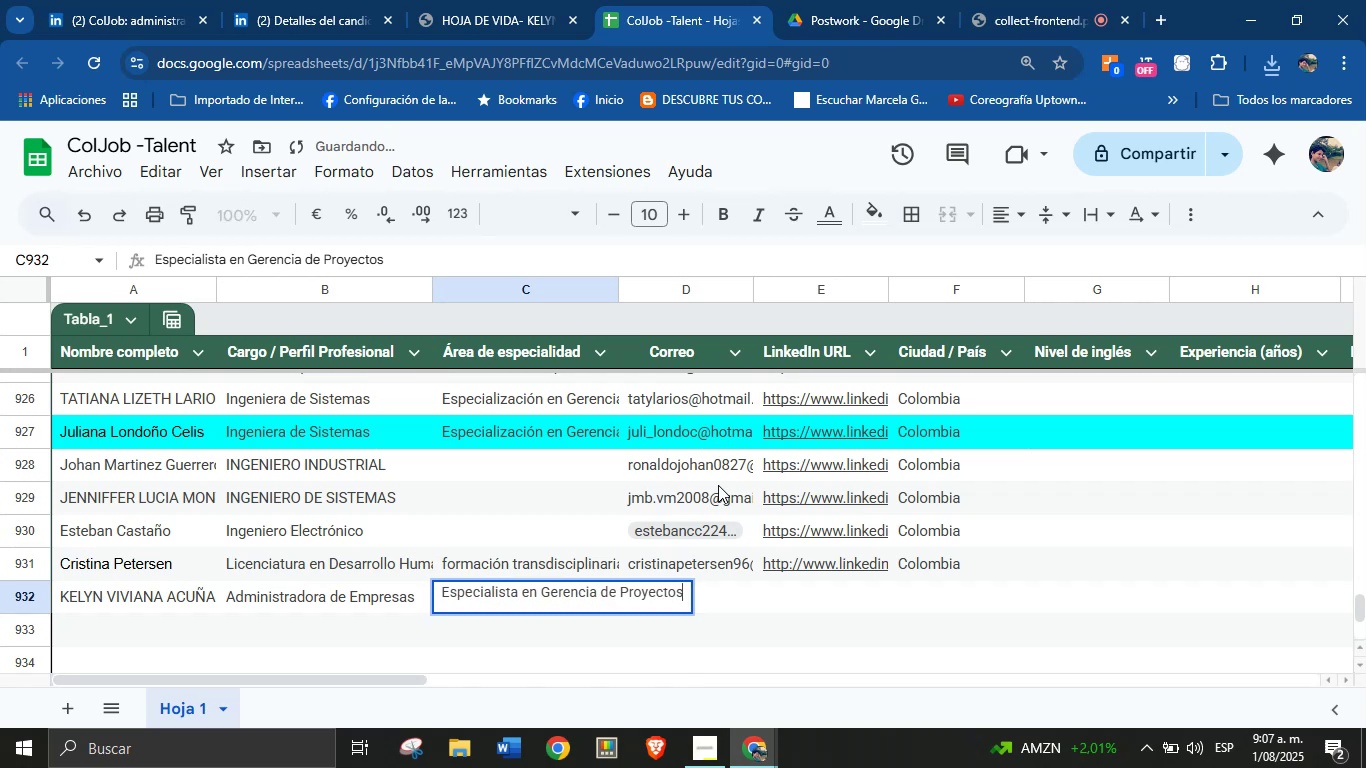 
key(Enter)
 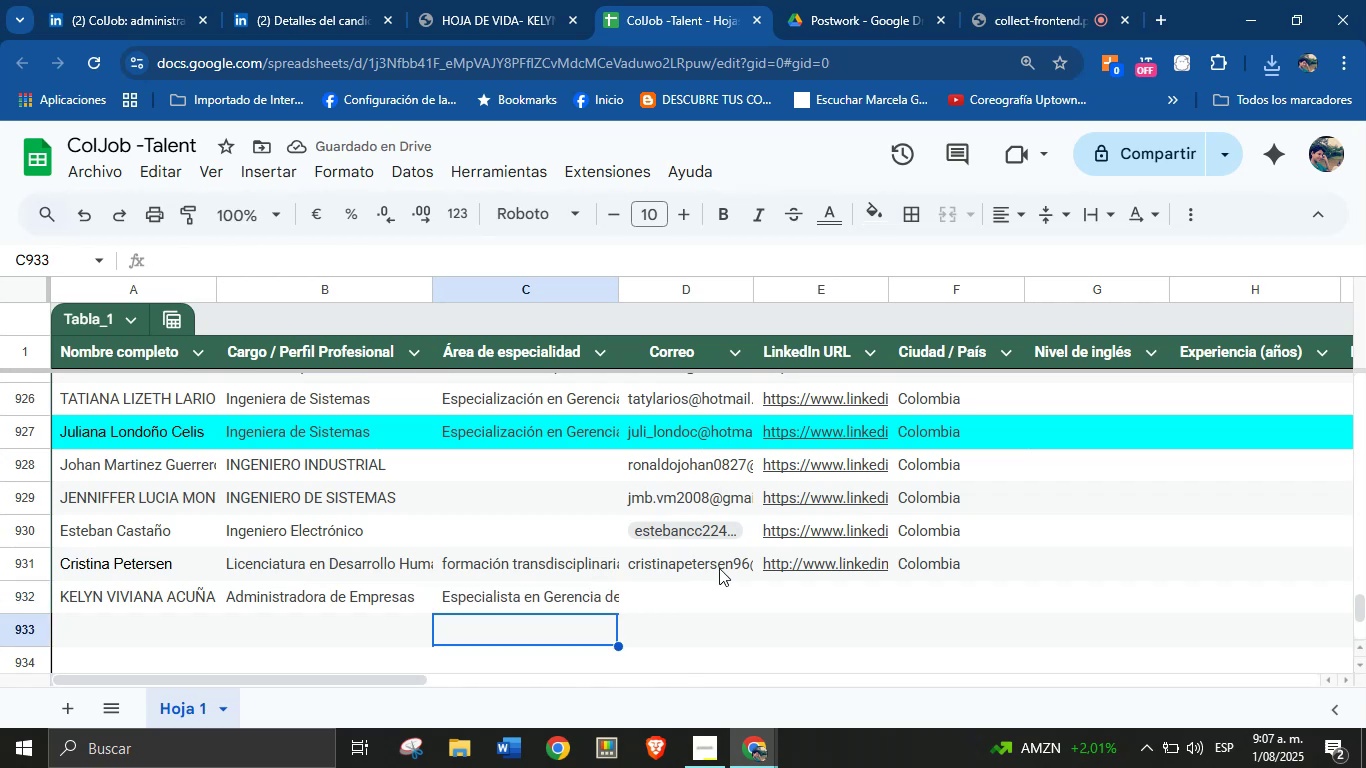 
left_click([719, 604])
 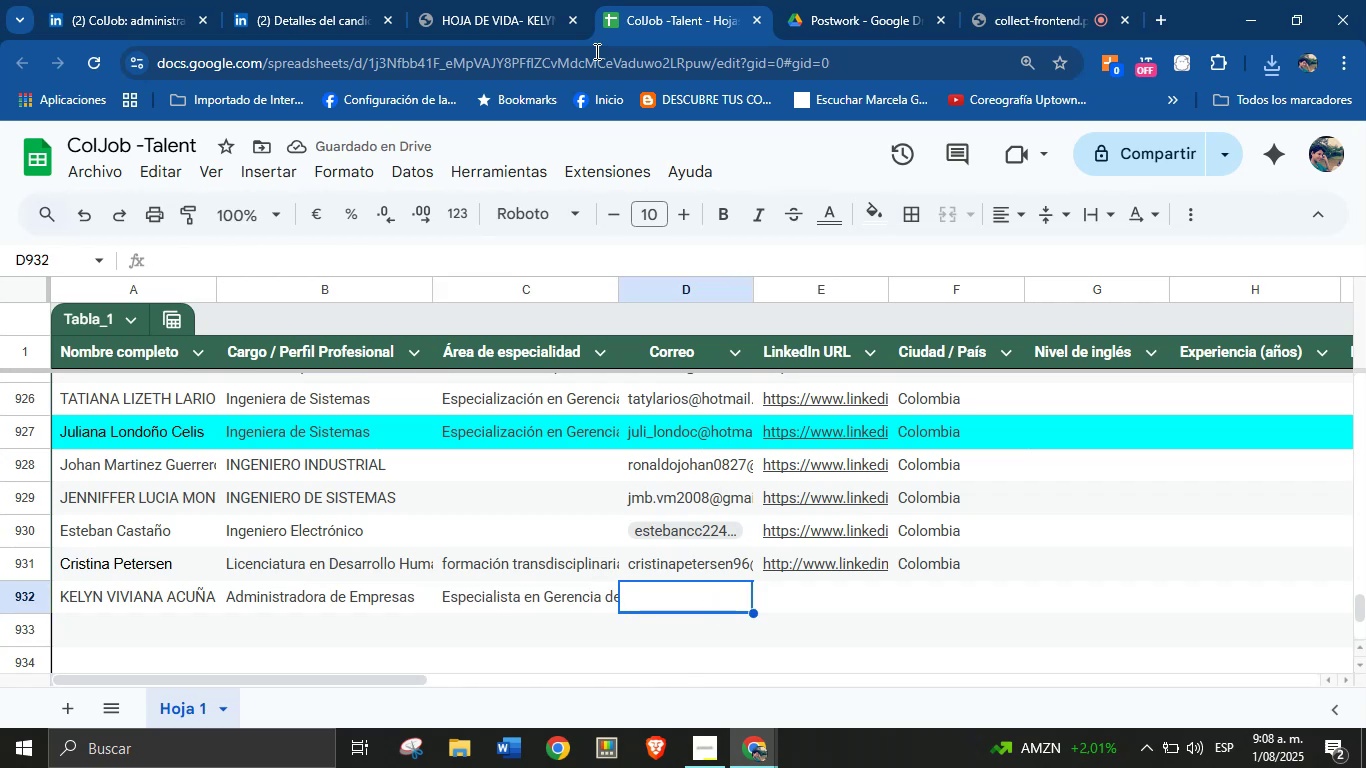 
left_click([502, 0])
 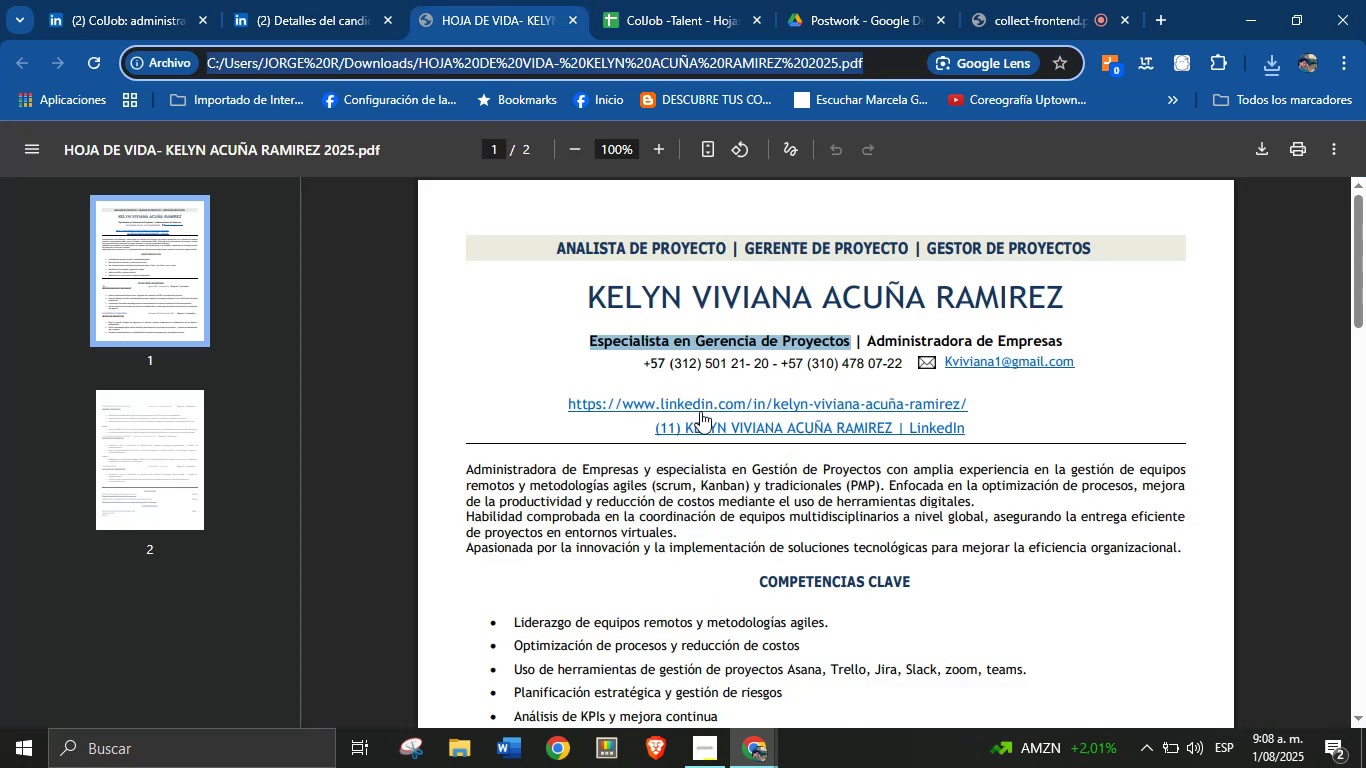 
right_click([700, 409])
 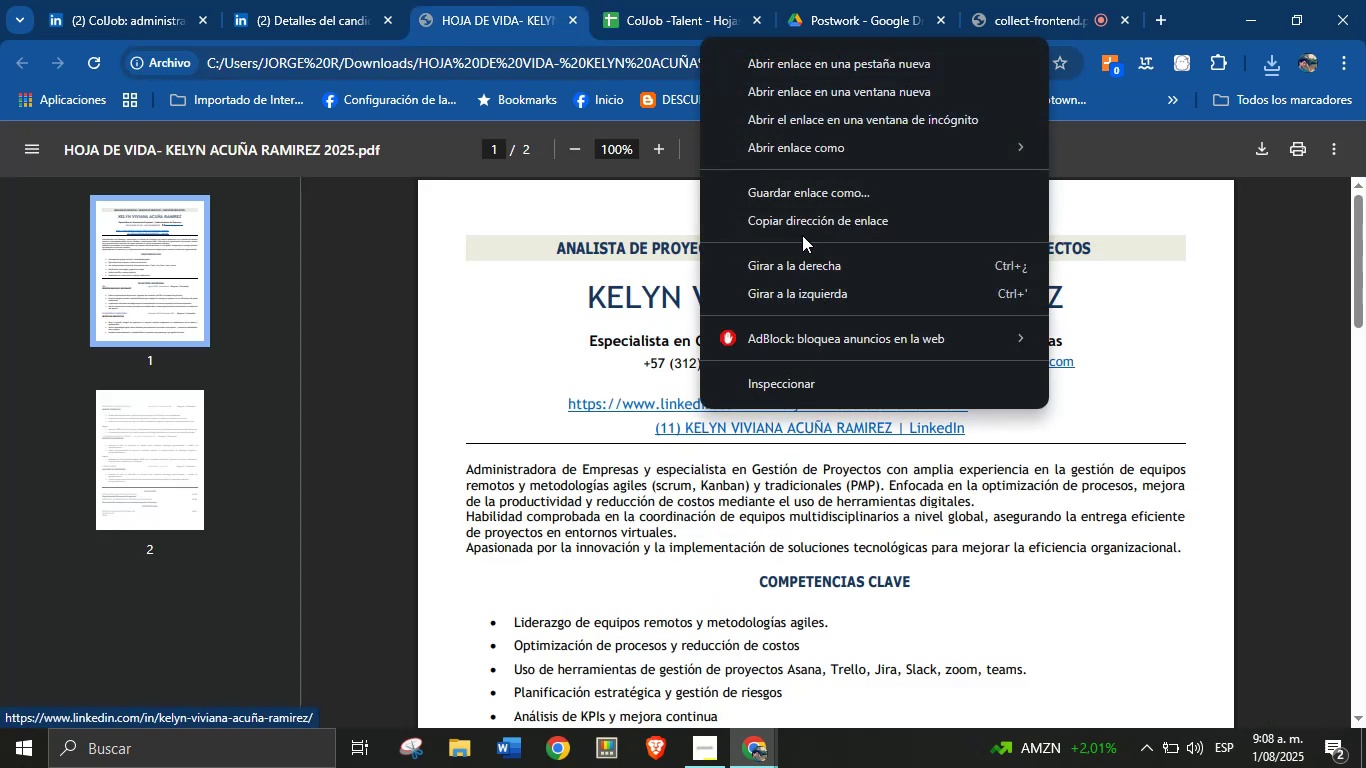 
left_click([804, 222])
 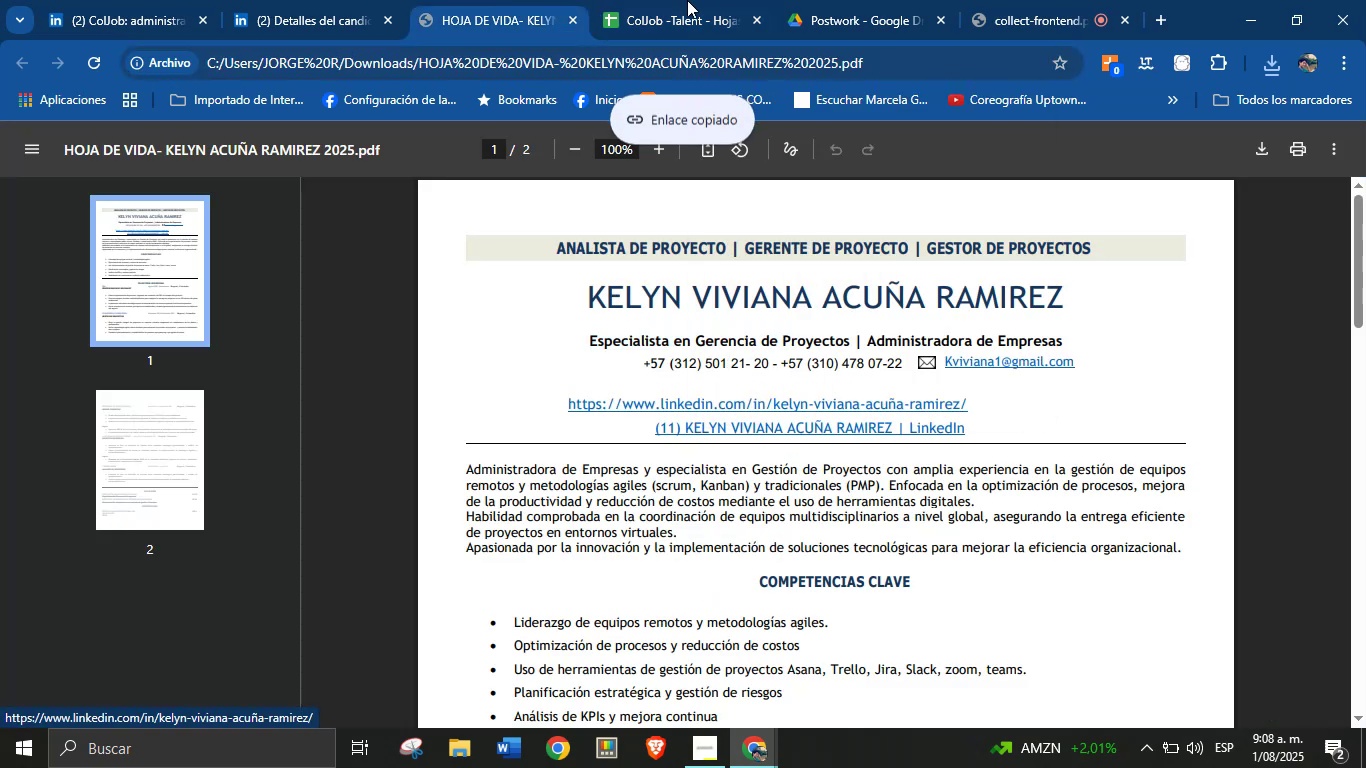 
left_click([686, 0])
 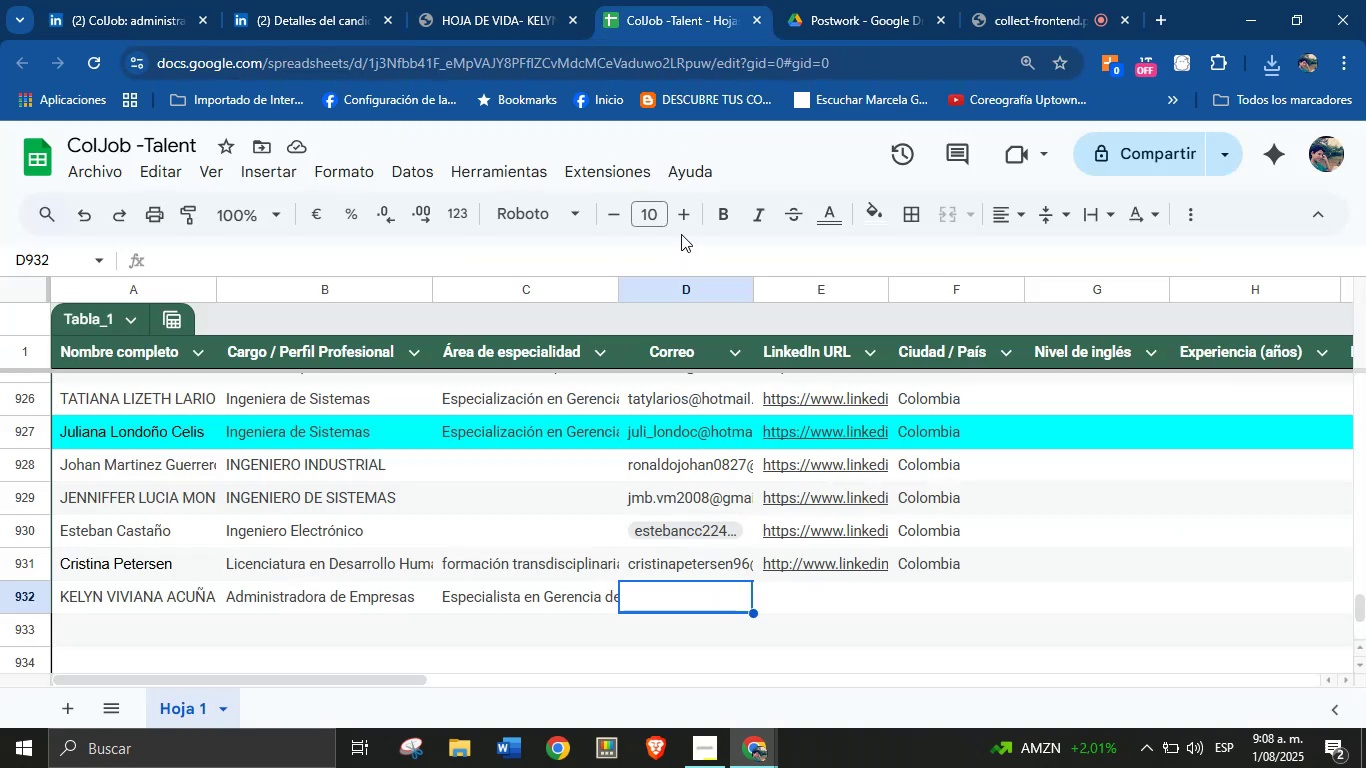 
key(Control+V)
 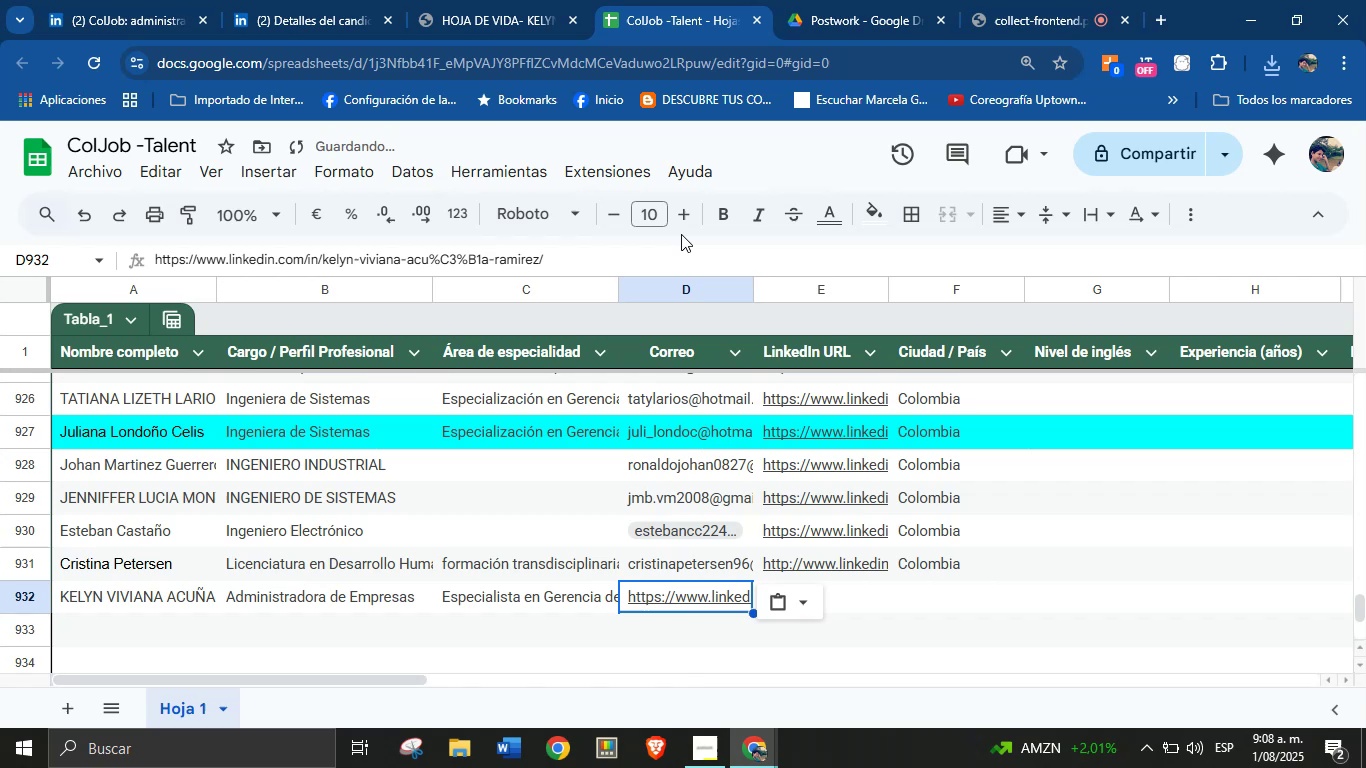 
key(Enter)
 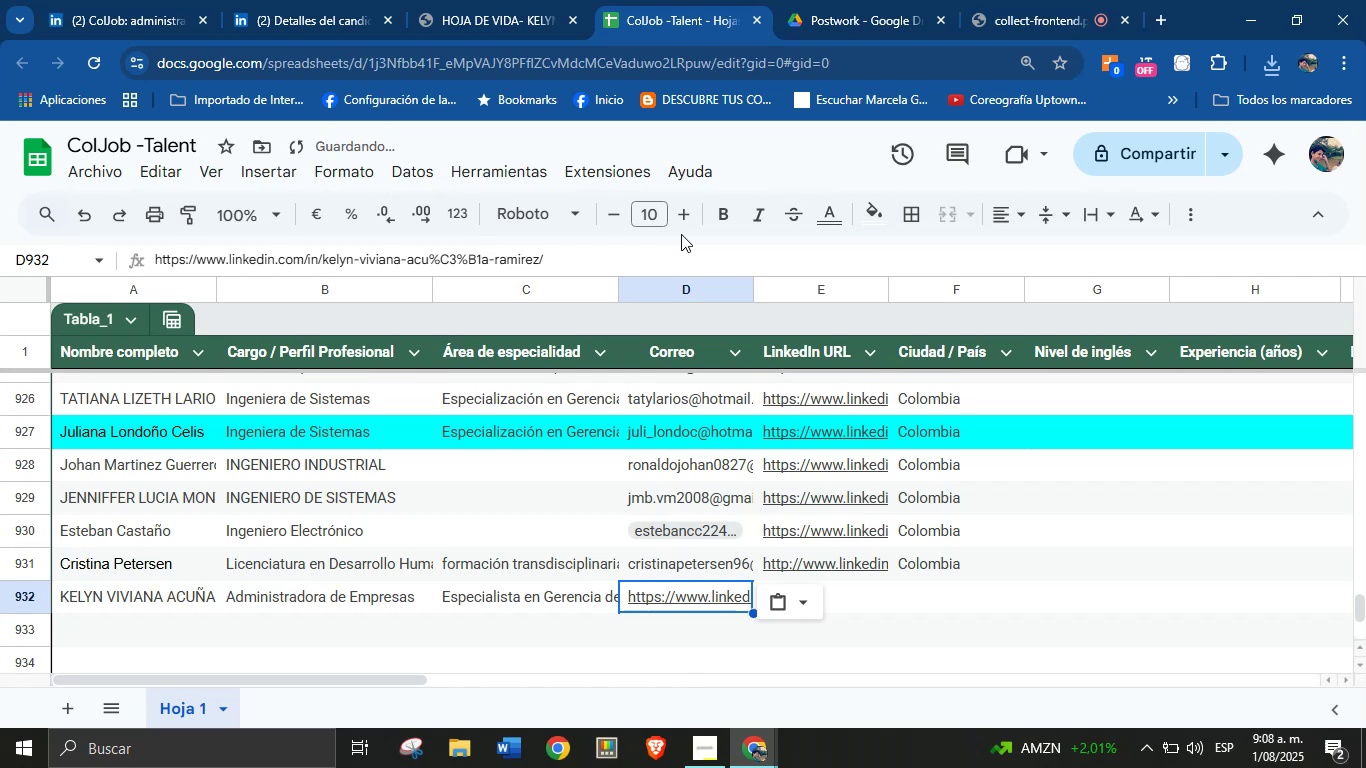 
key(Enter)
 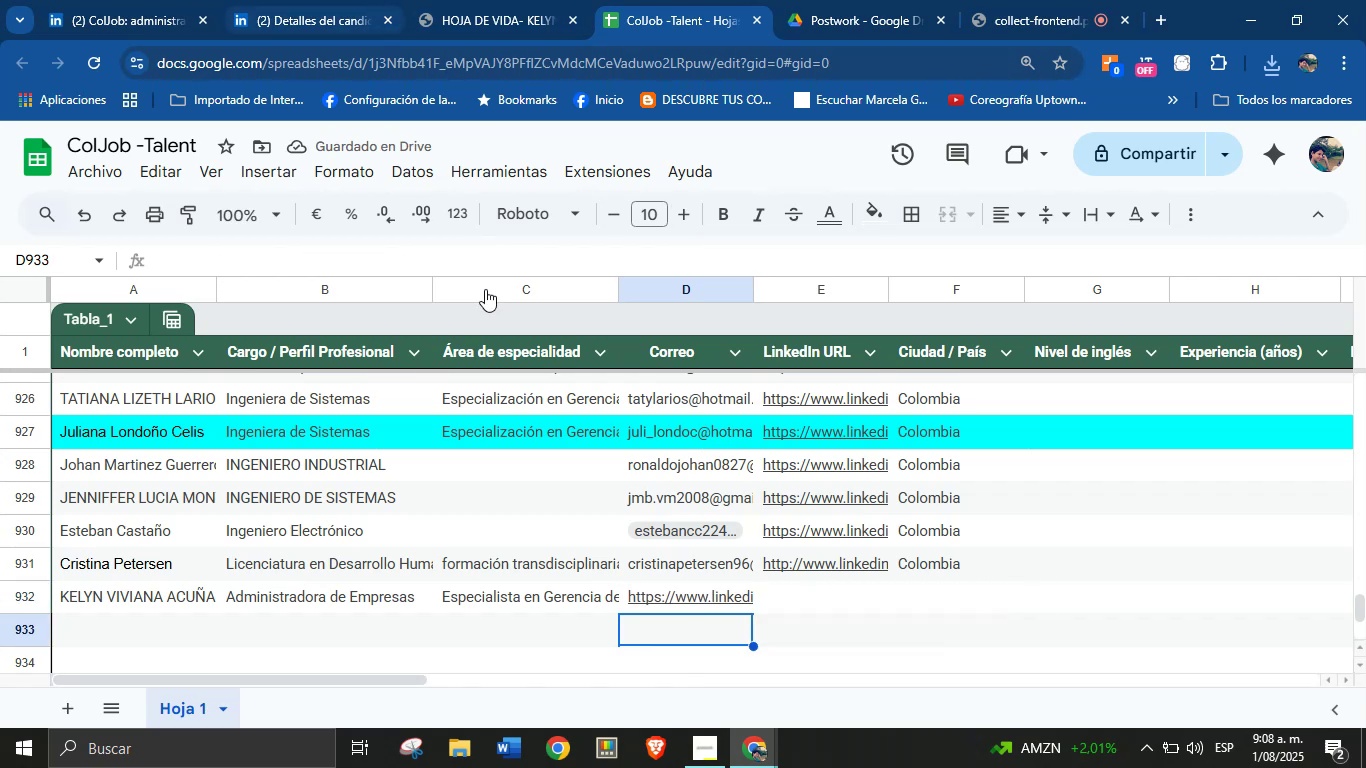 
left_click([659, 597])
 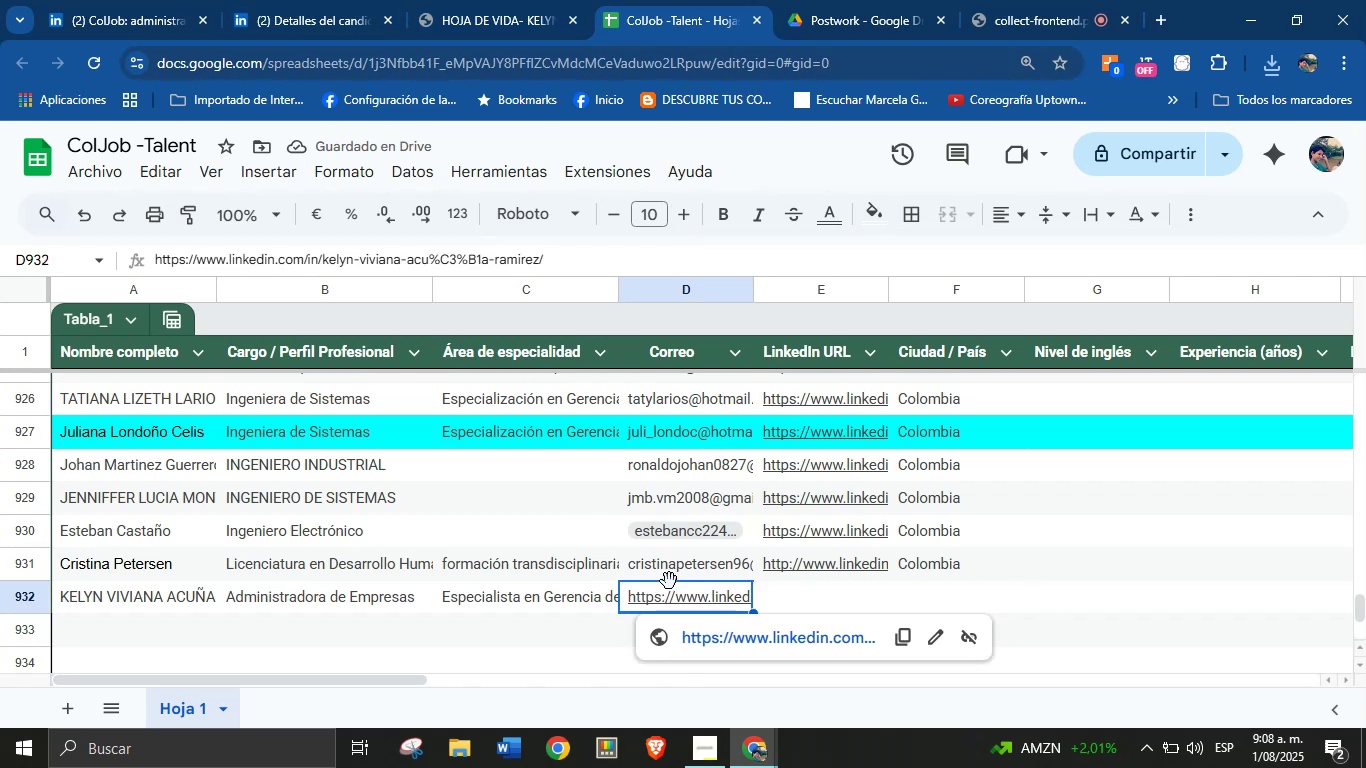 
left_click_drag(start_coordinate=[669, 581], to_coordinate=[796, 607])
 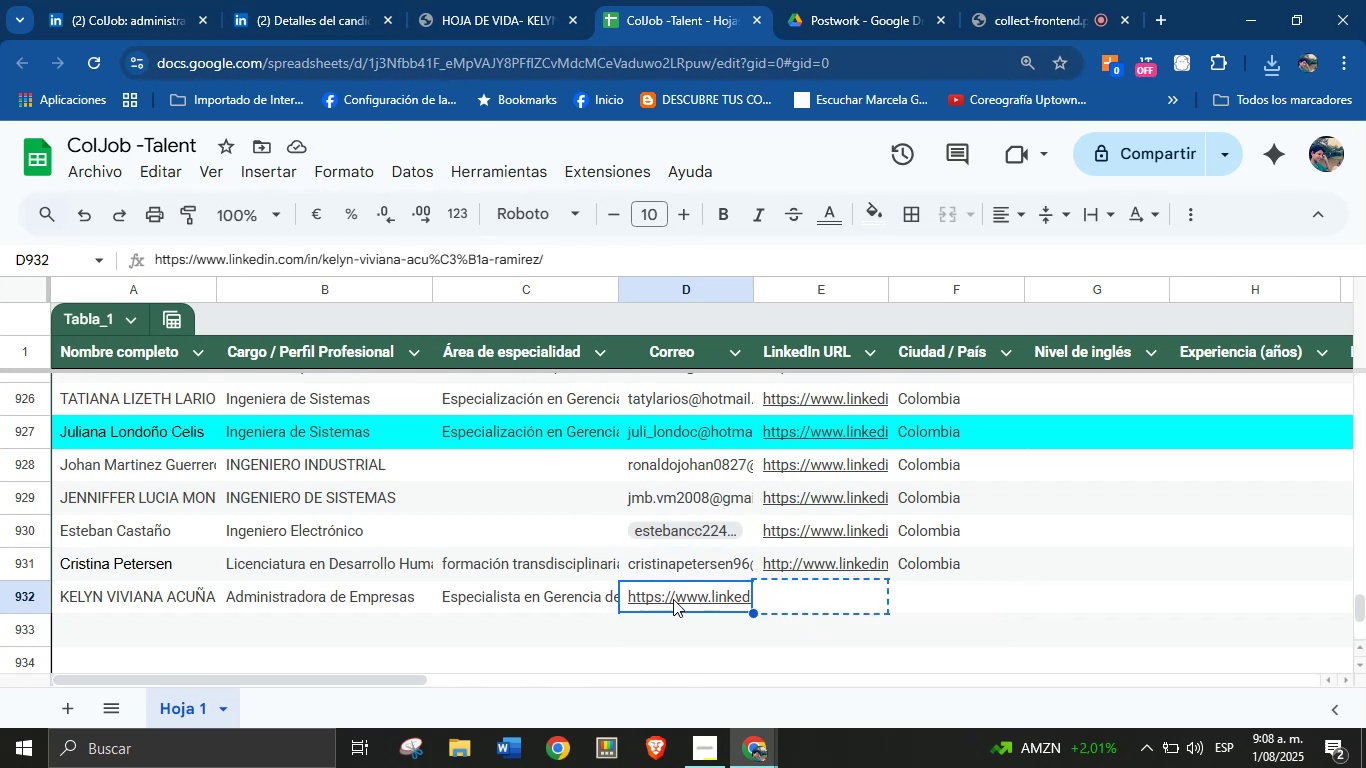 
left_click([673, 599])
 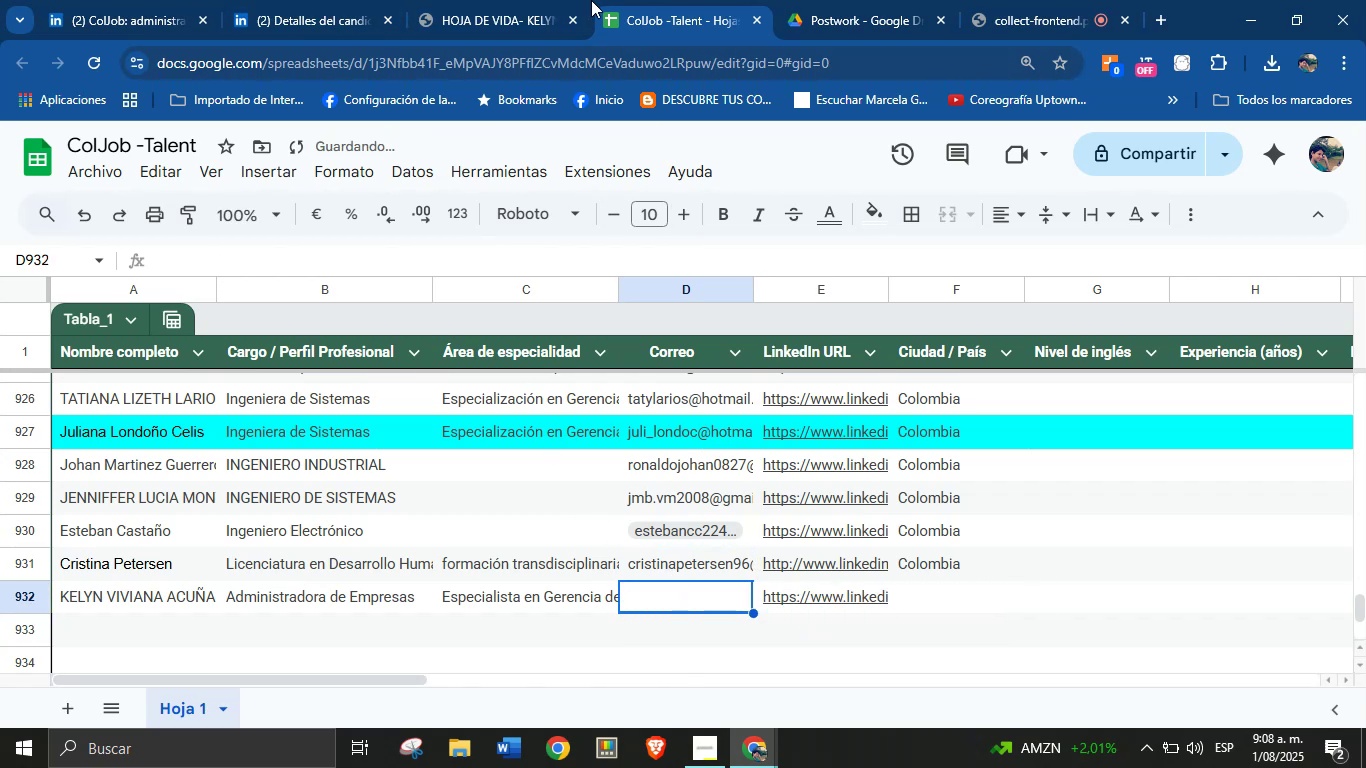 
left_click([527, 0])
 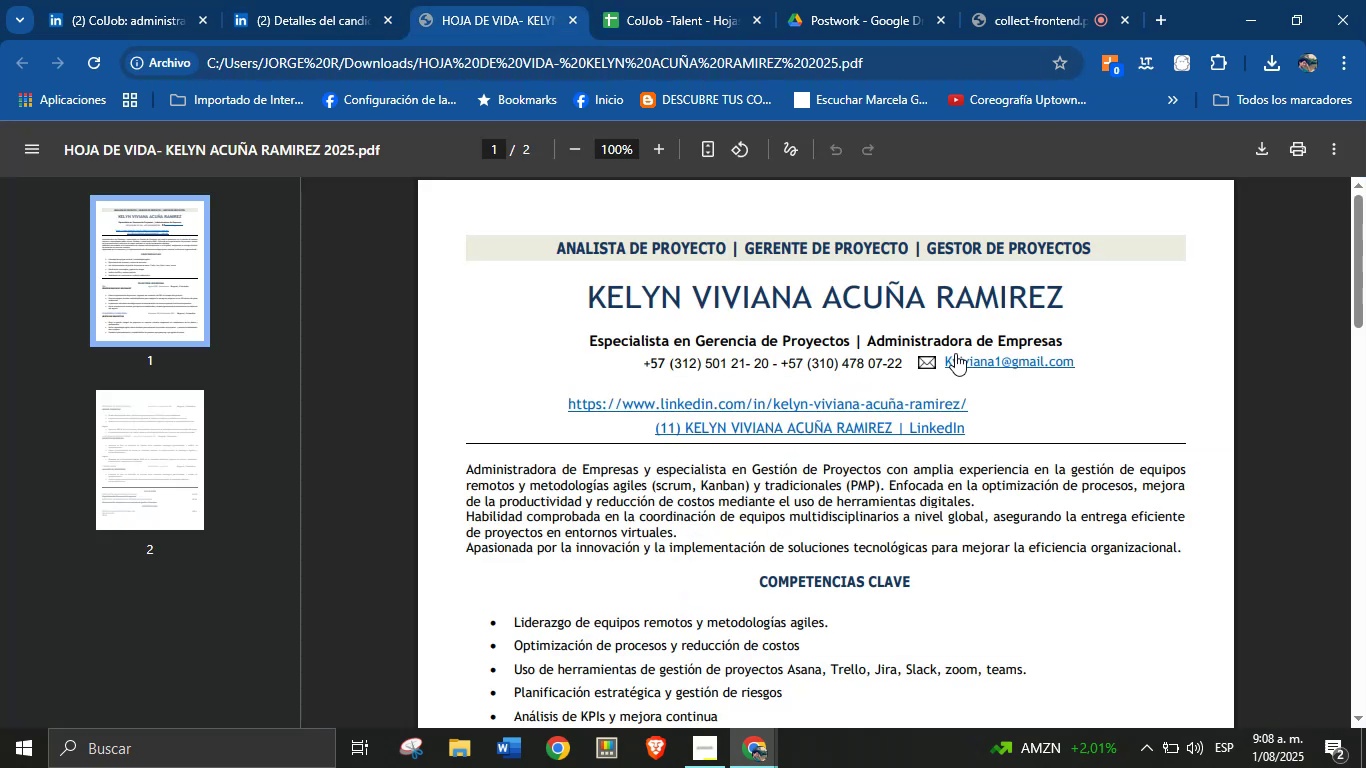 
right_click([964, 363])
 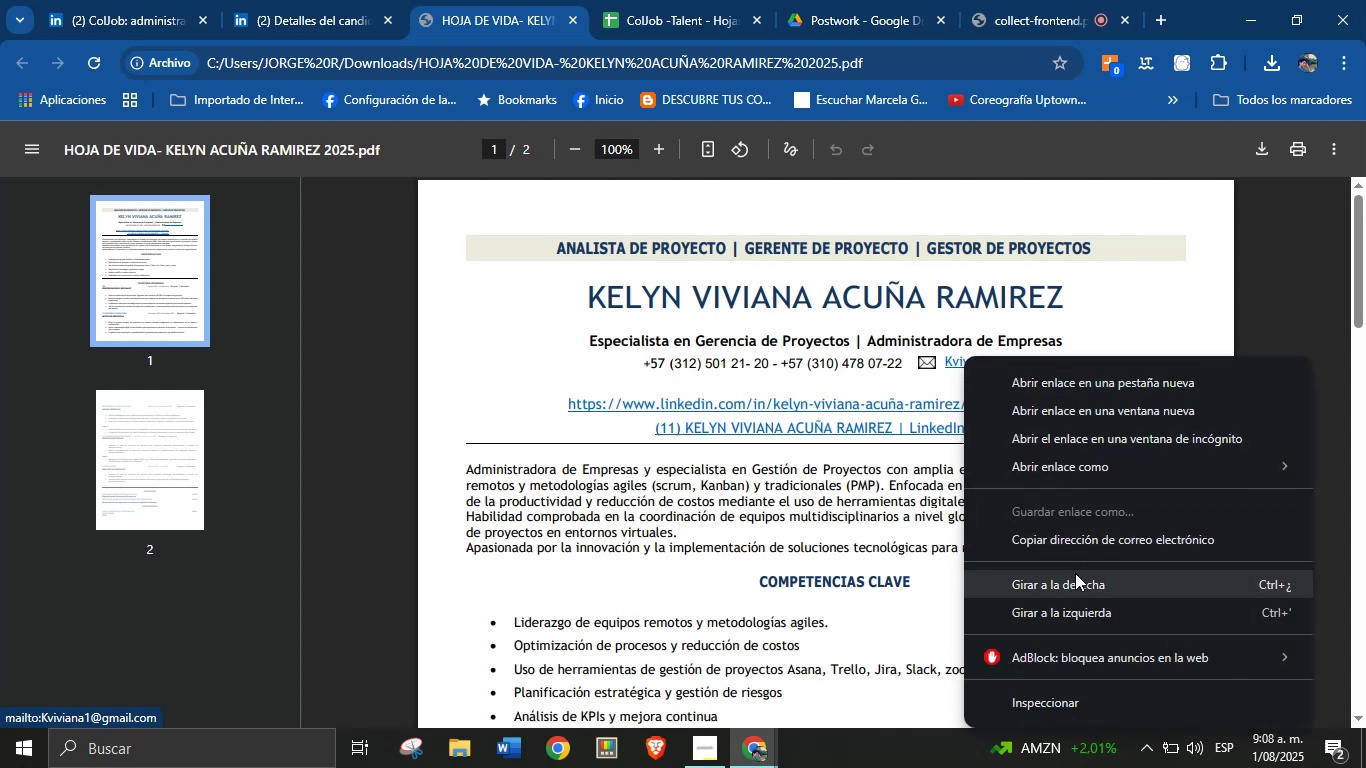 
left_click([1081, 545])
 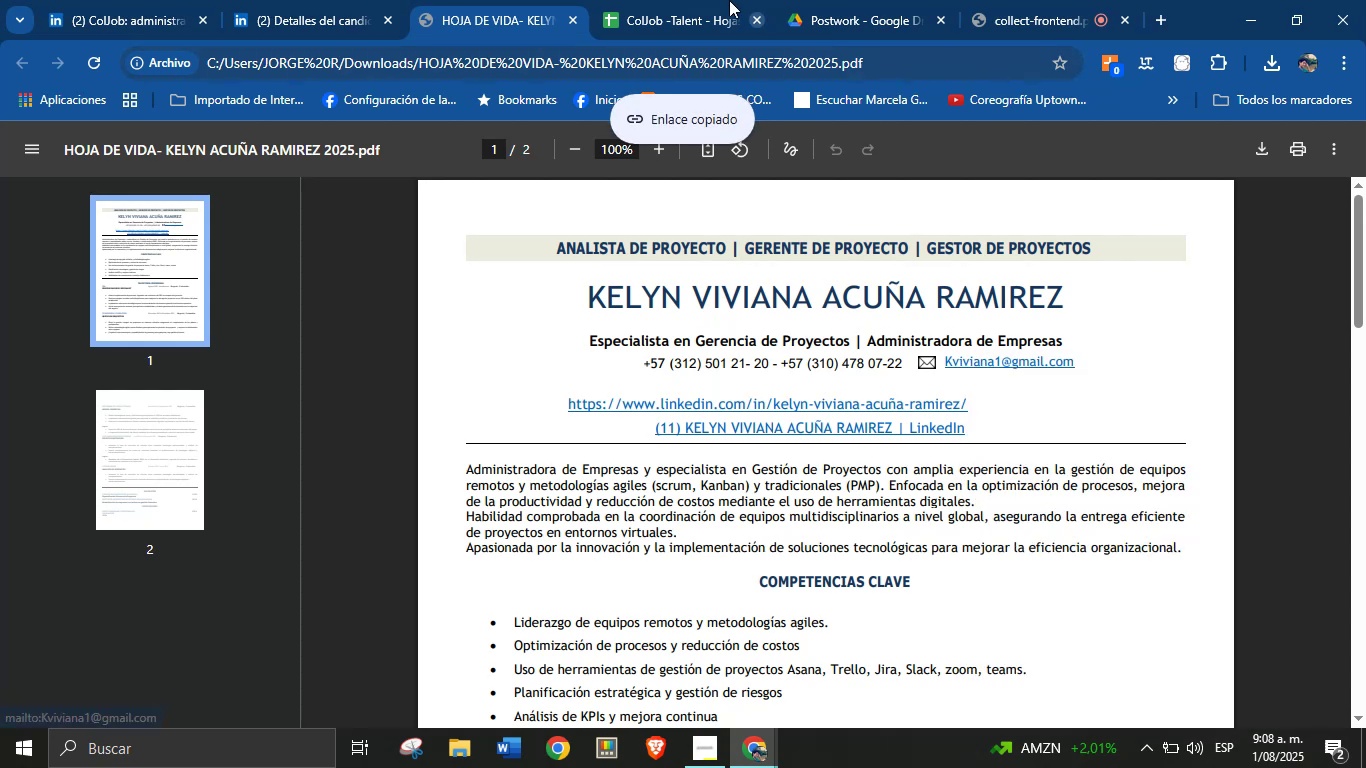 
left_click([684, 0])
 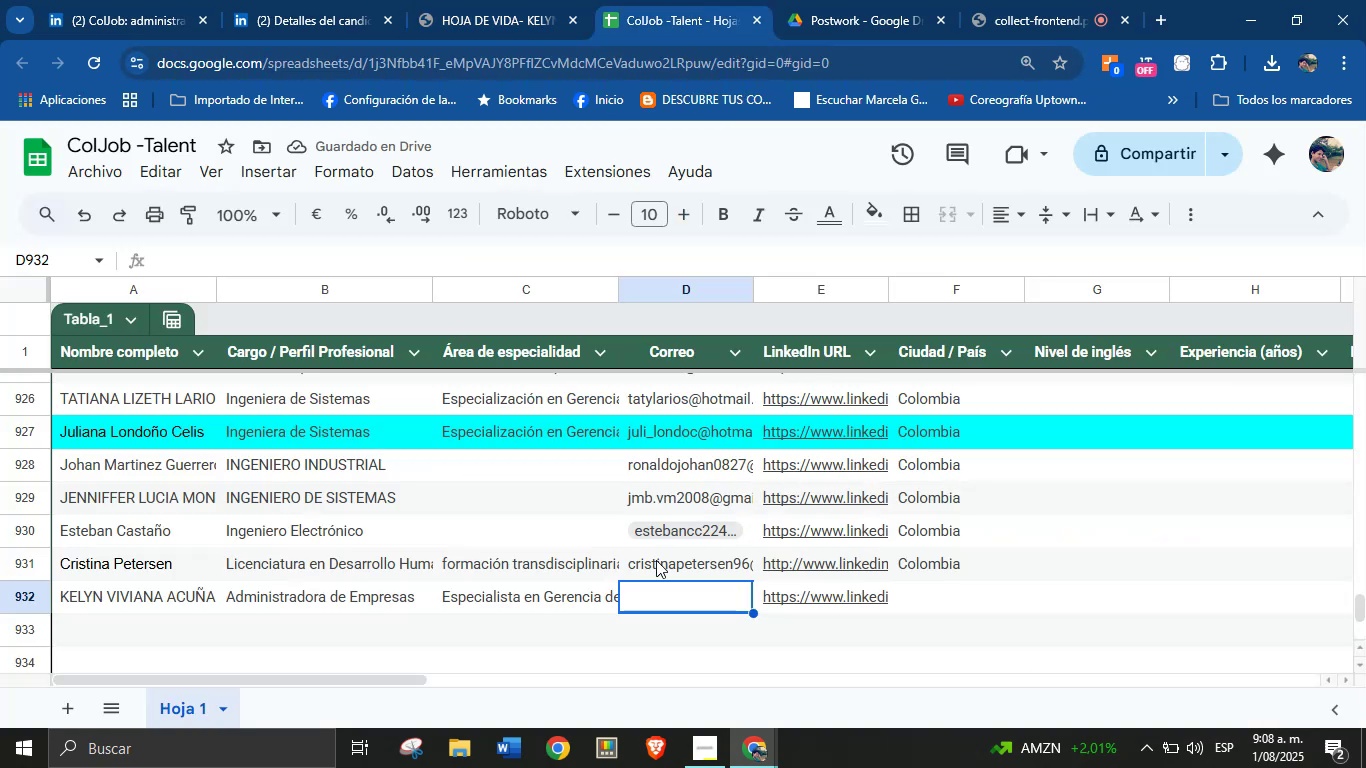 
key(Control+V)
 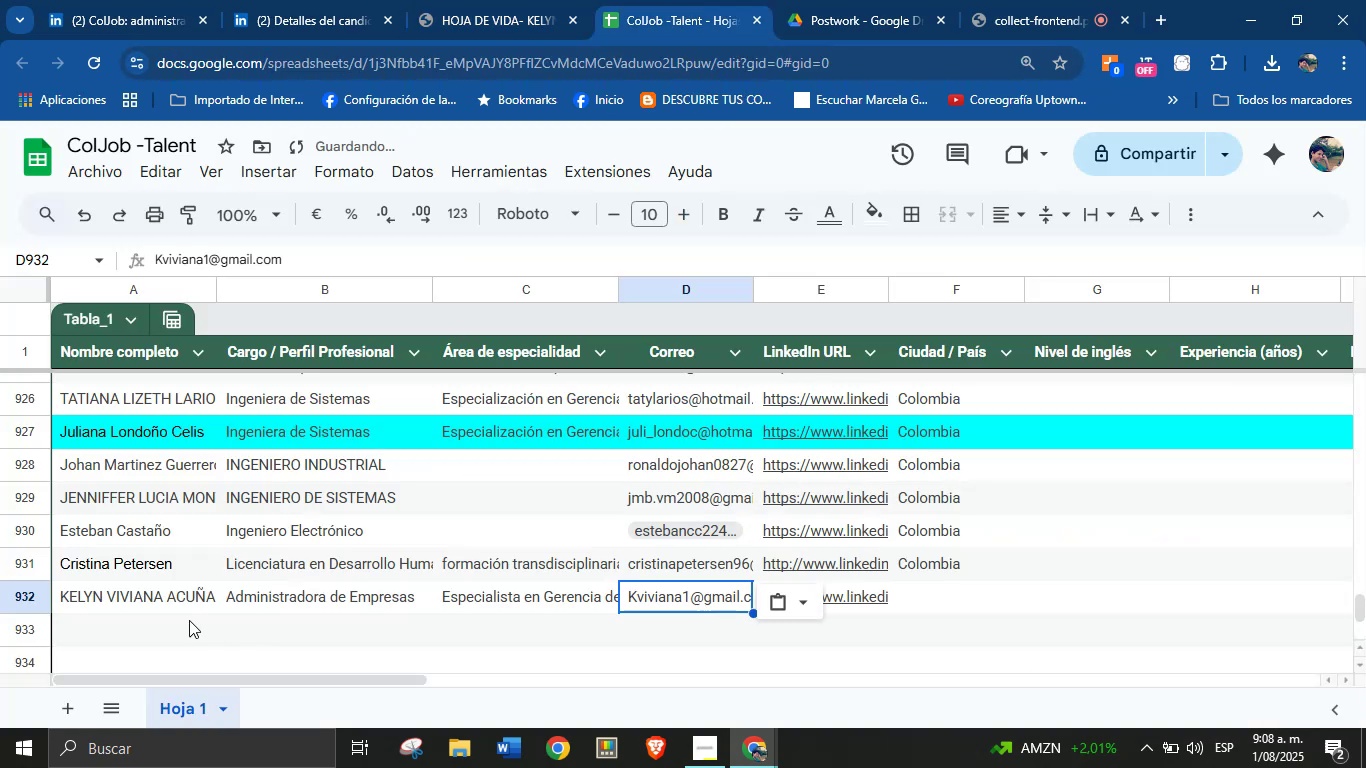 
left_click([104, 616])
 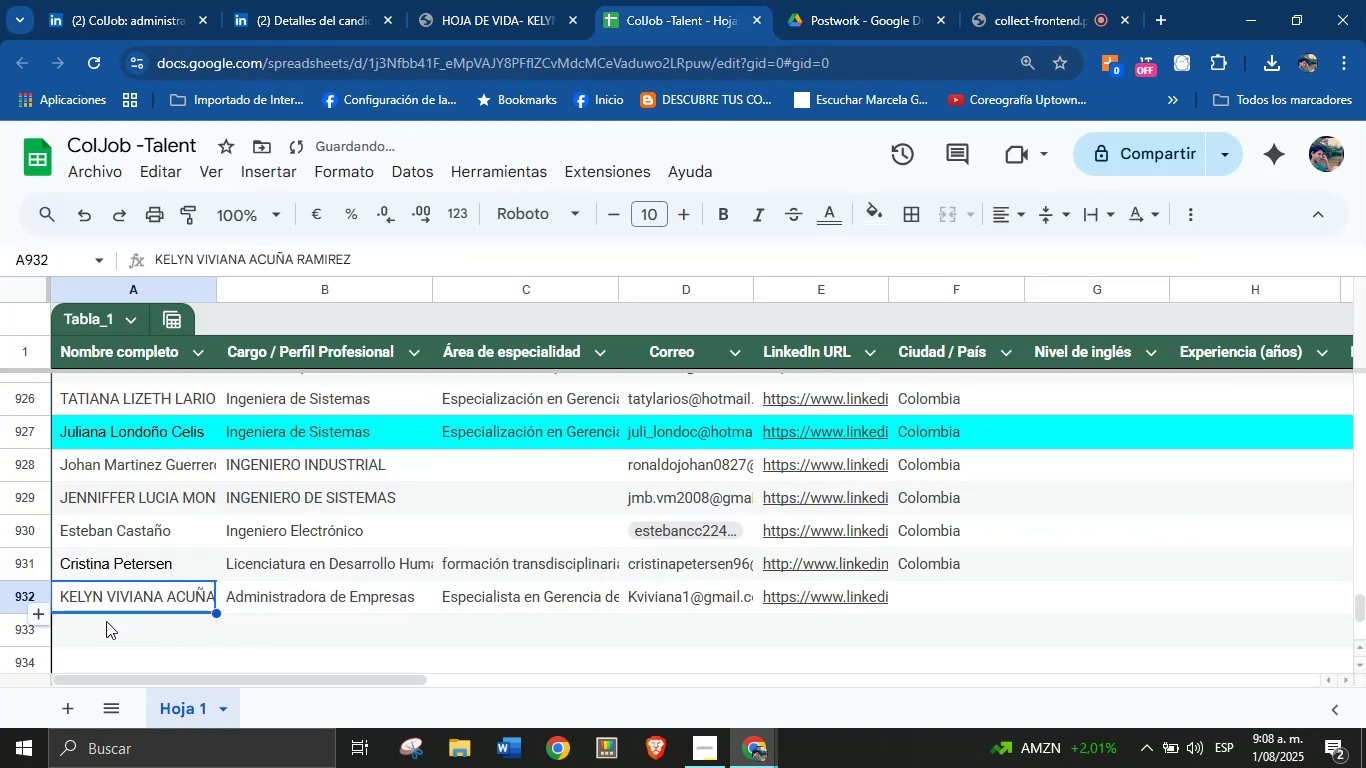 
left_click([111, 631])
 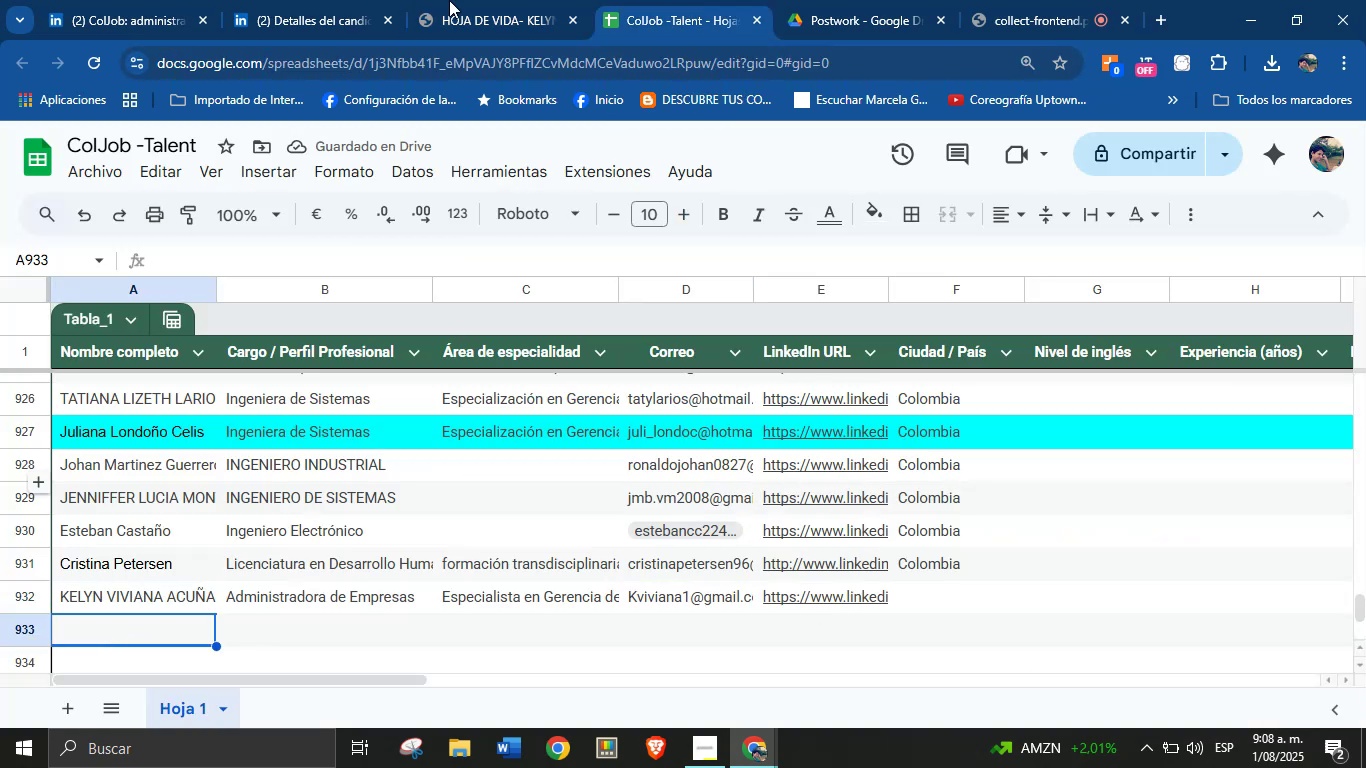 
left_click([503, 0])
 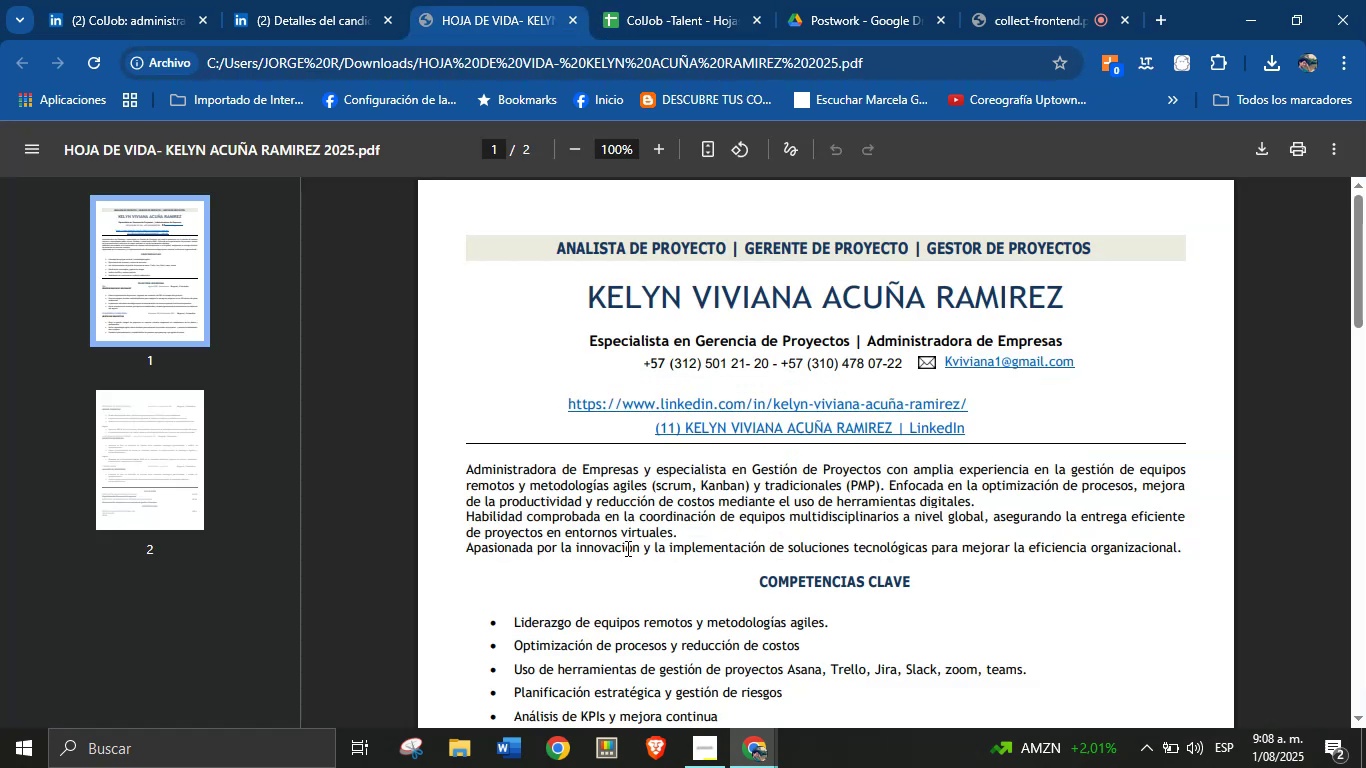 
left_click([759, 514])
 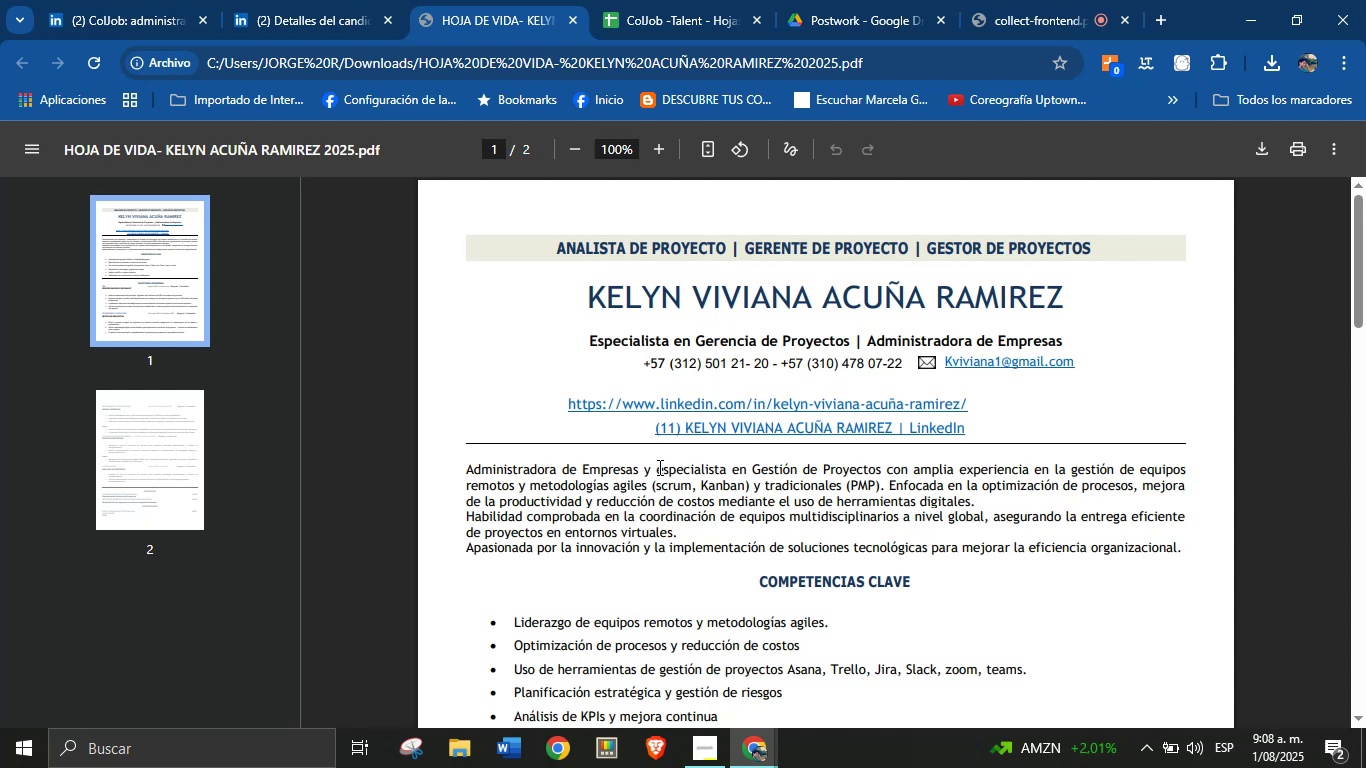 
left_click_drag(start_coordinate=[658, 470], to_coordinate=[670, 532])
 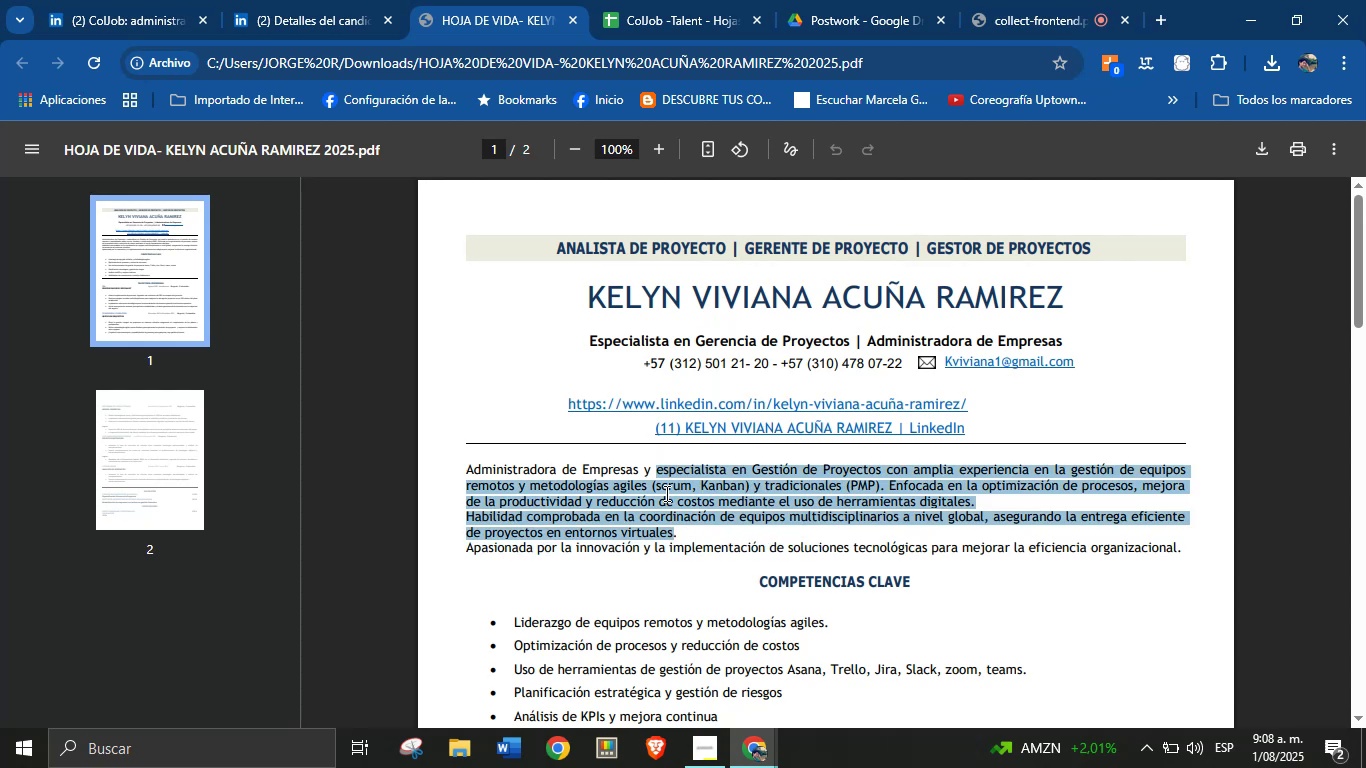 
hold_key(key=ControlLeft, duration=1.35)
 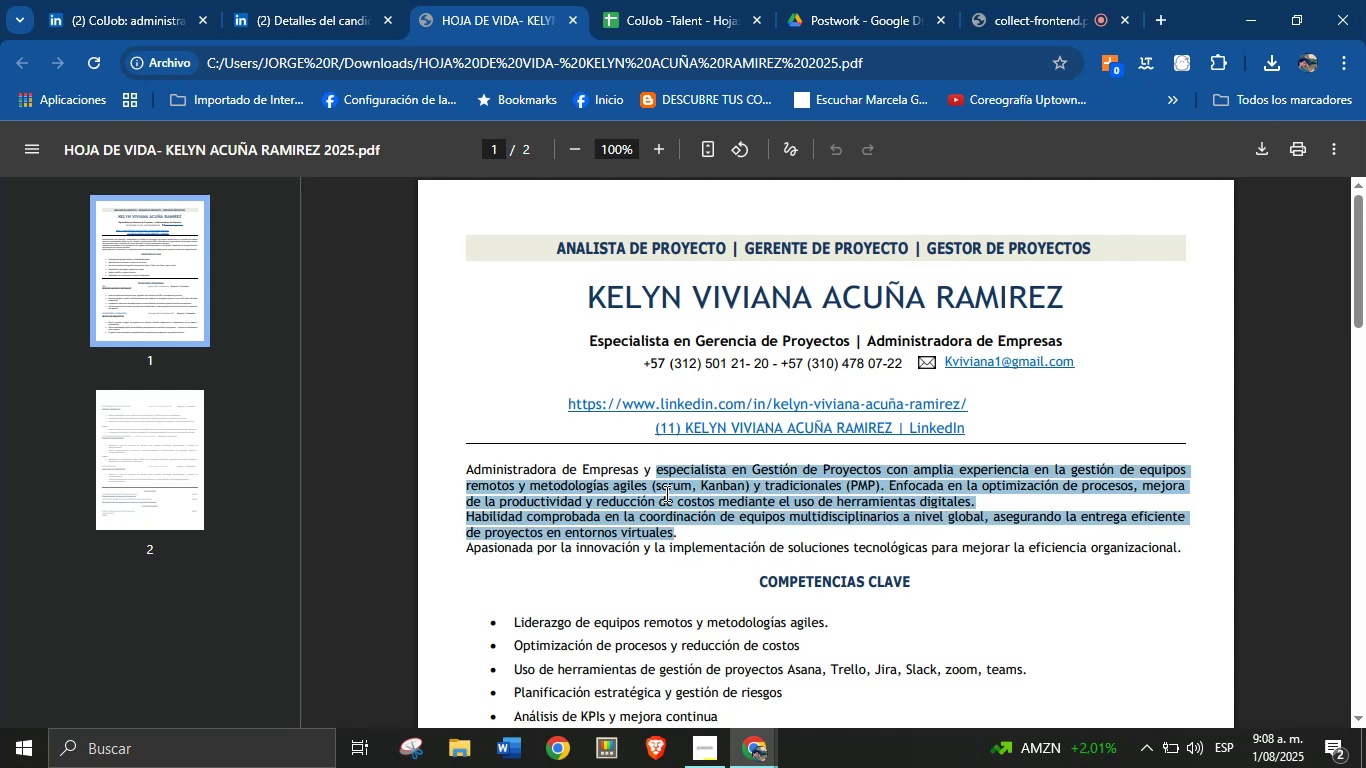 
hold_key(key=C, duration=0.36)
 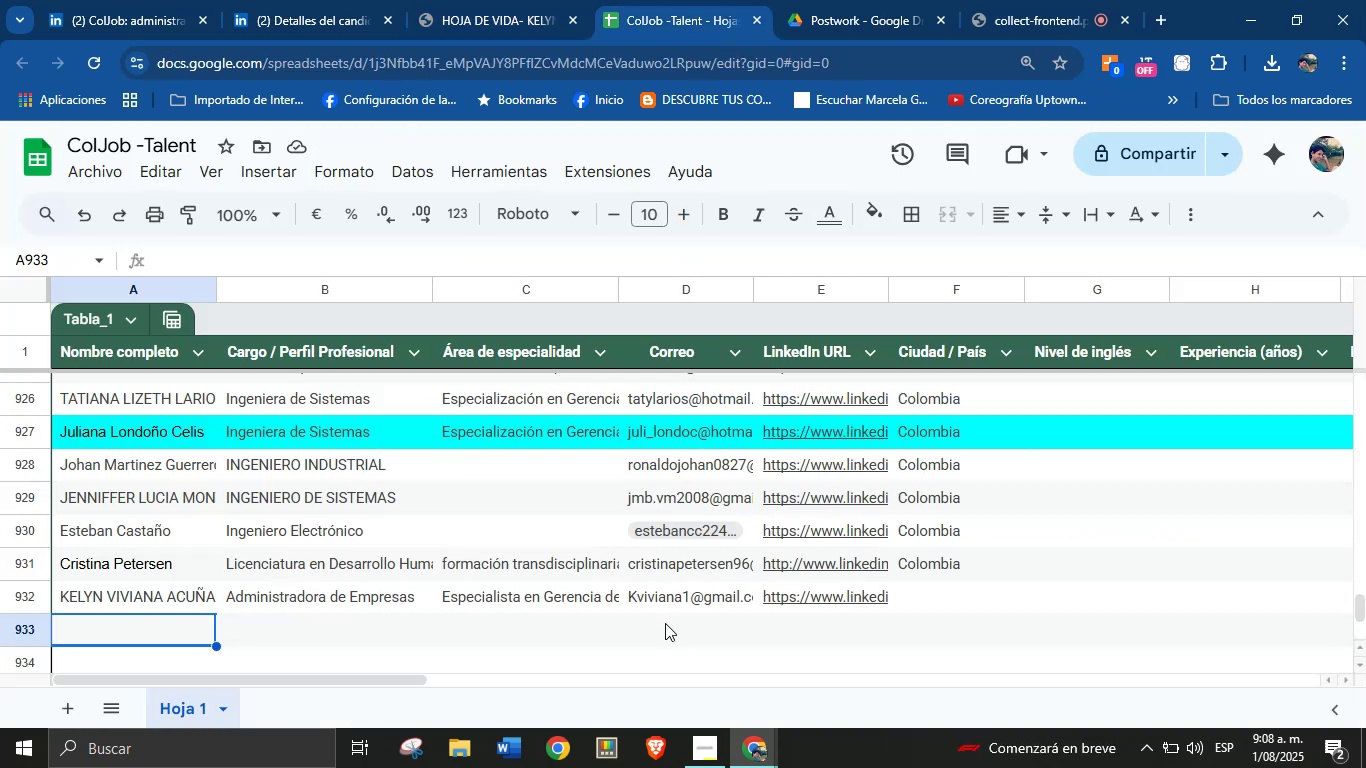 
left_click([550, 599])
 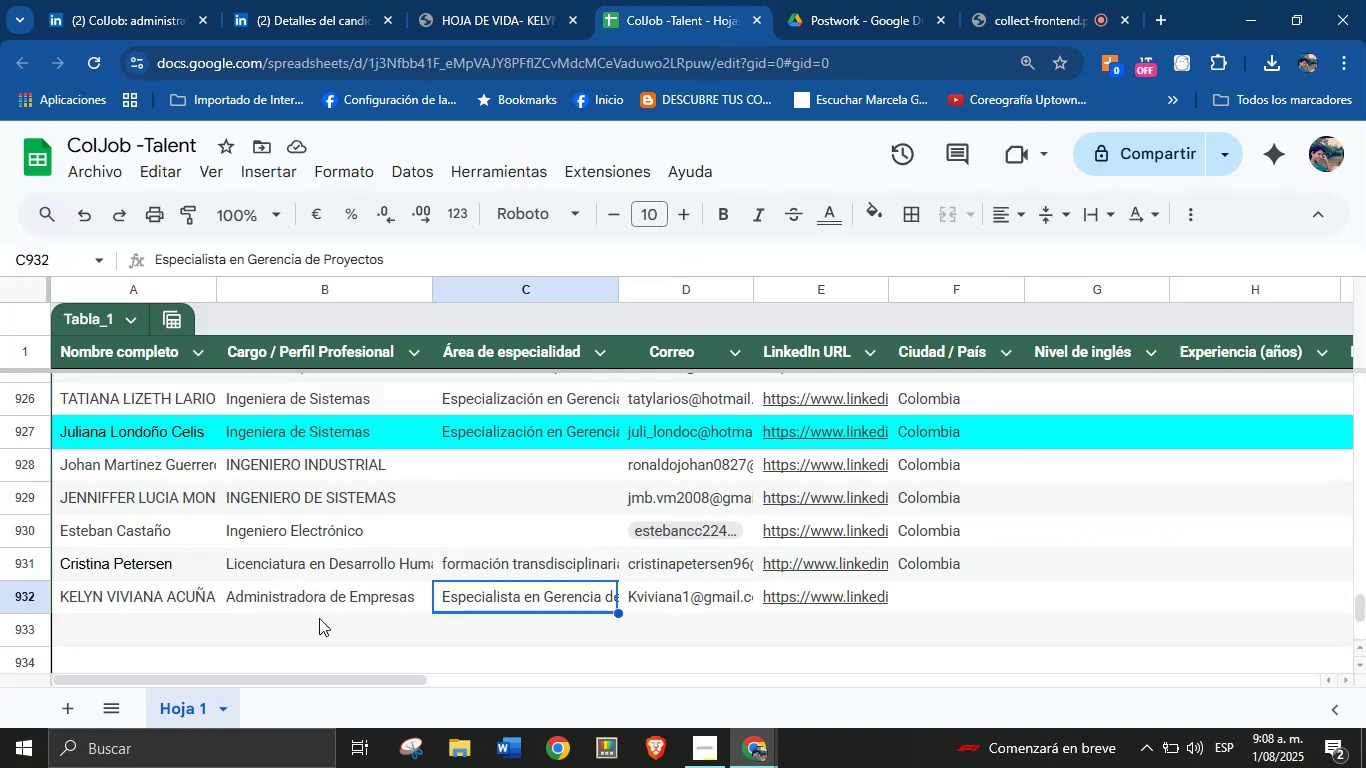 
left_click([150, 623])
 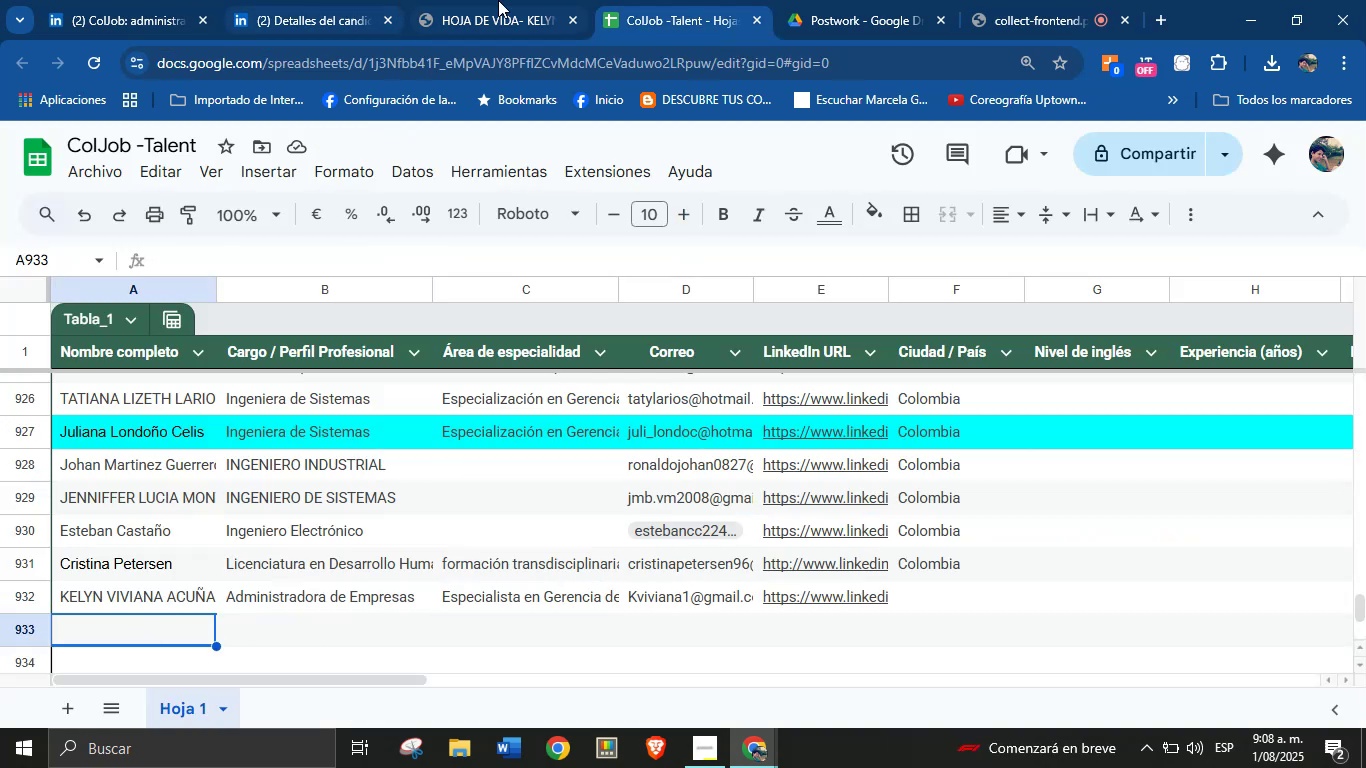 
double_click([343, 0])
 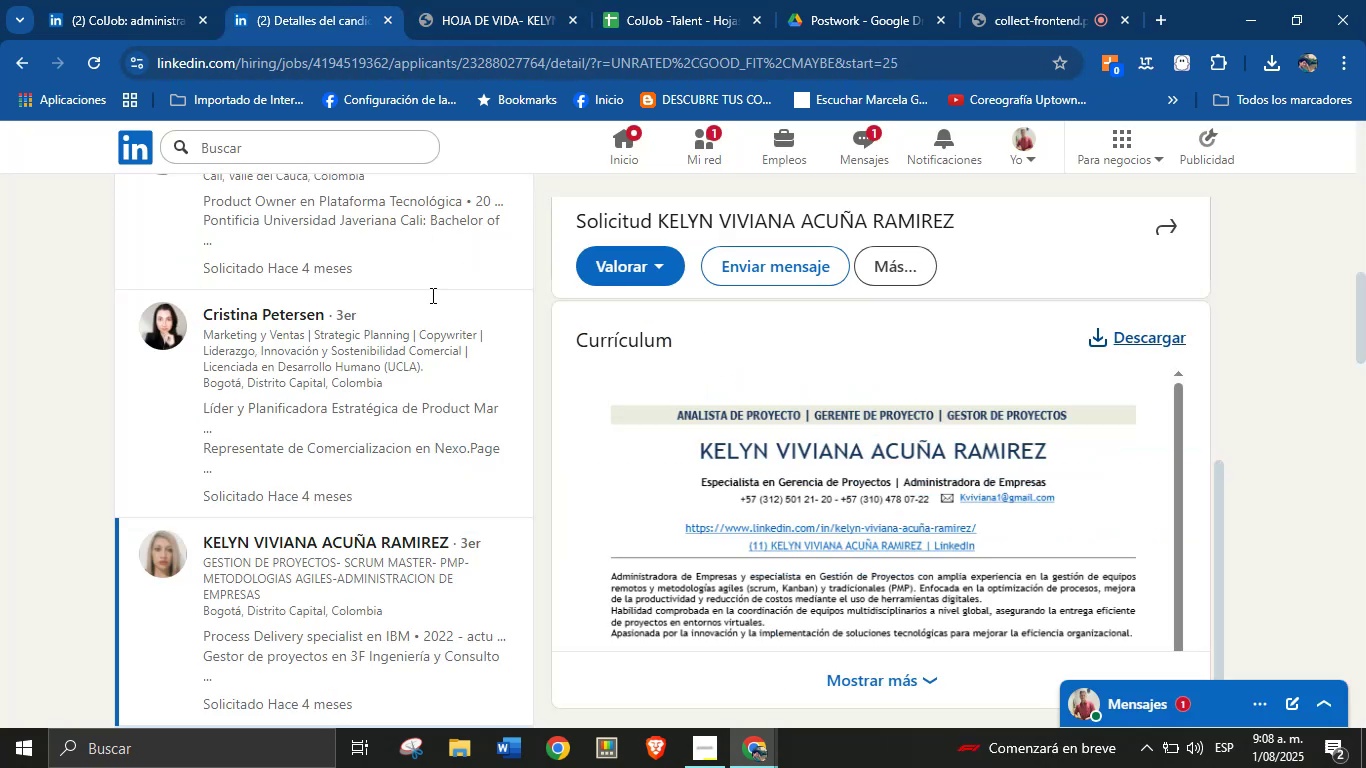 
scroll: coordinate [340, 388], scroll_direction: down, amount: 3.0
 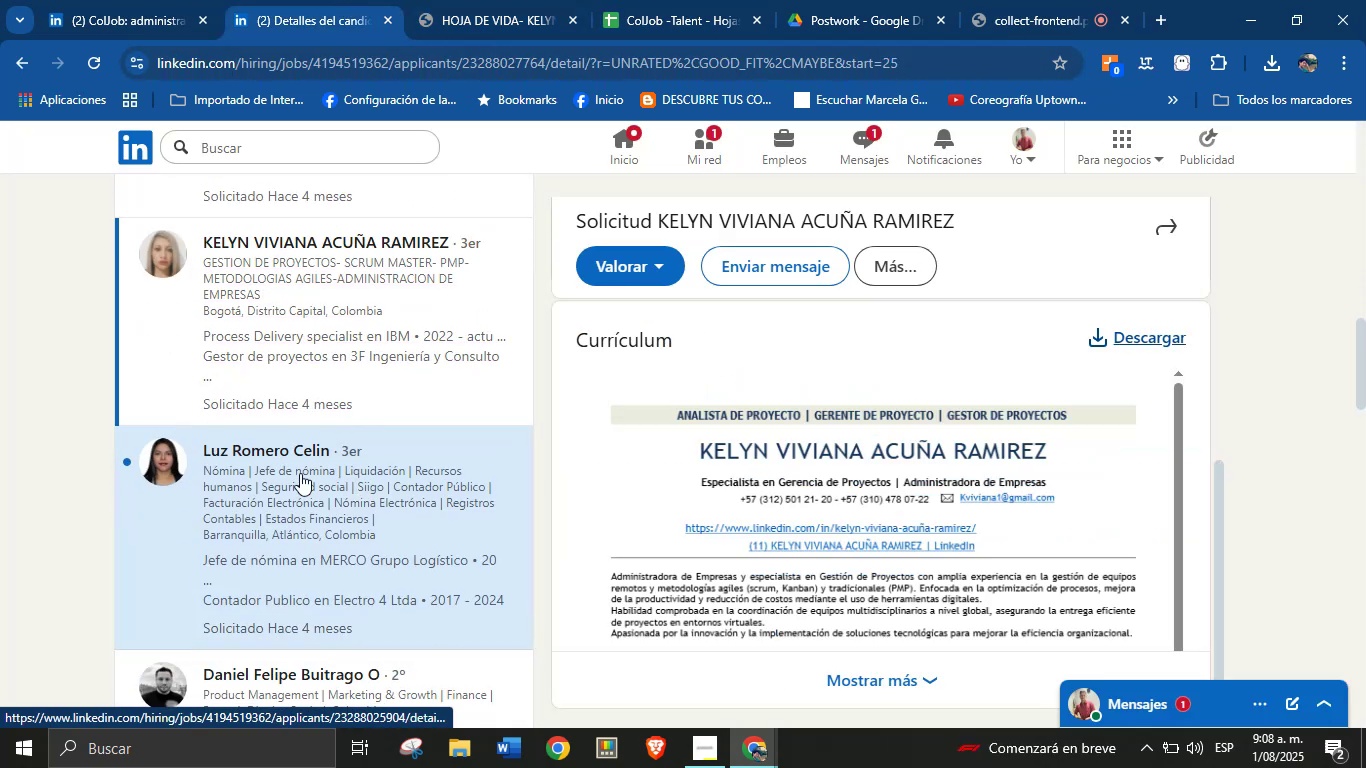 
left_click([298, 478])
 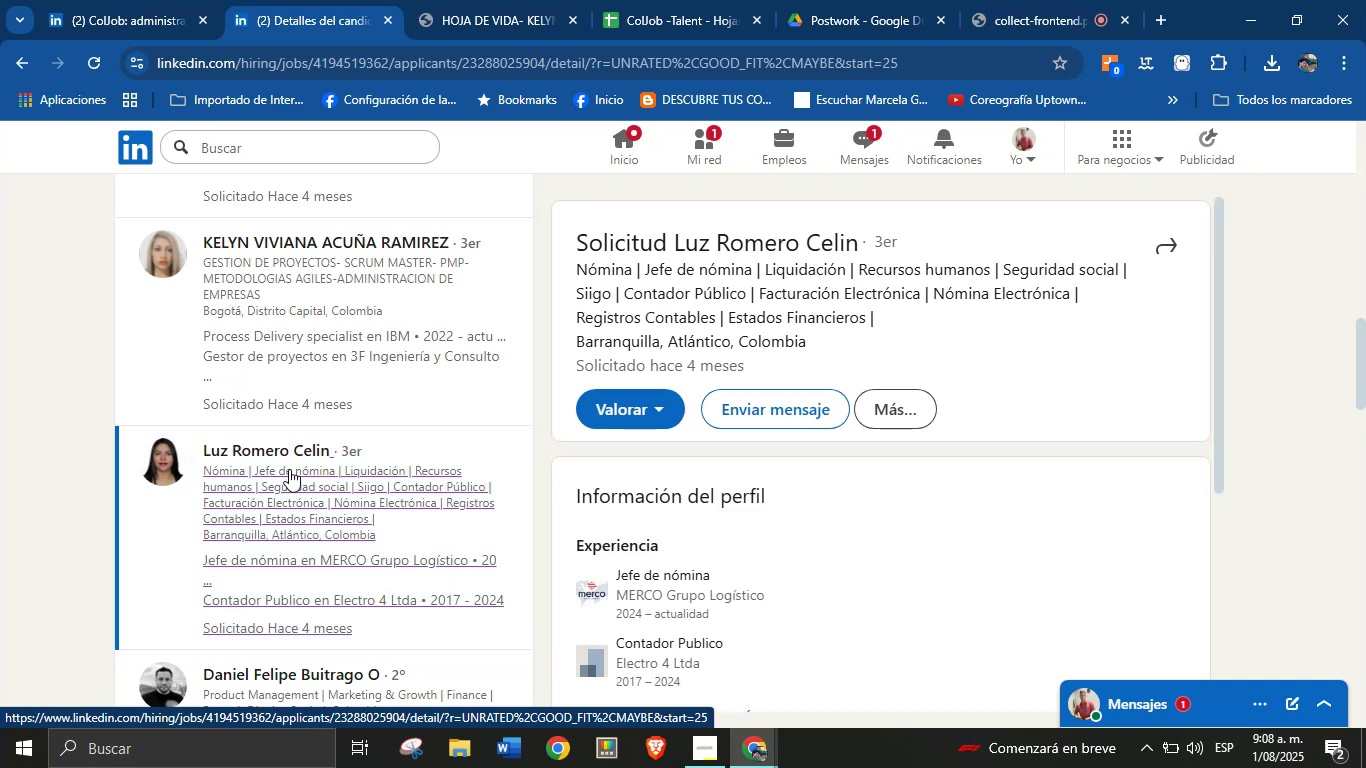 
scroll: coordinate [922, 507], scroll_direction: down, amount: 4.0
 